 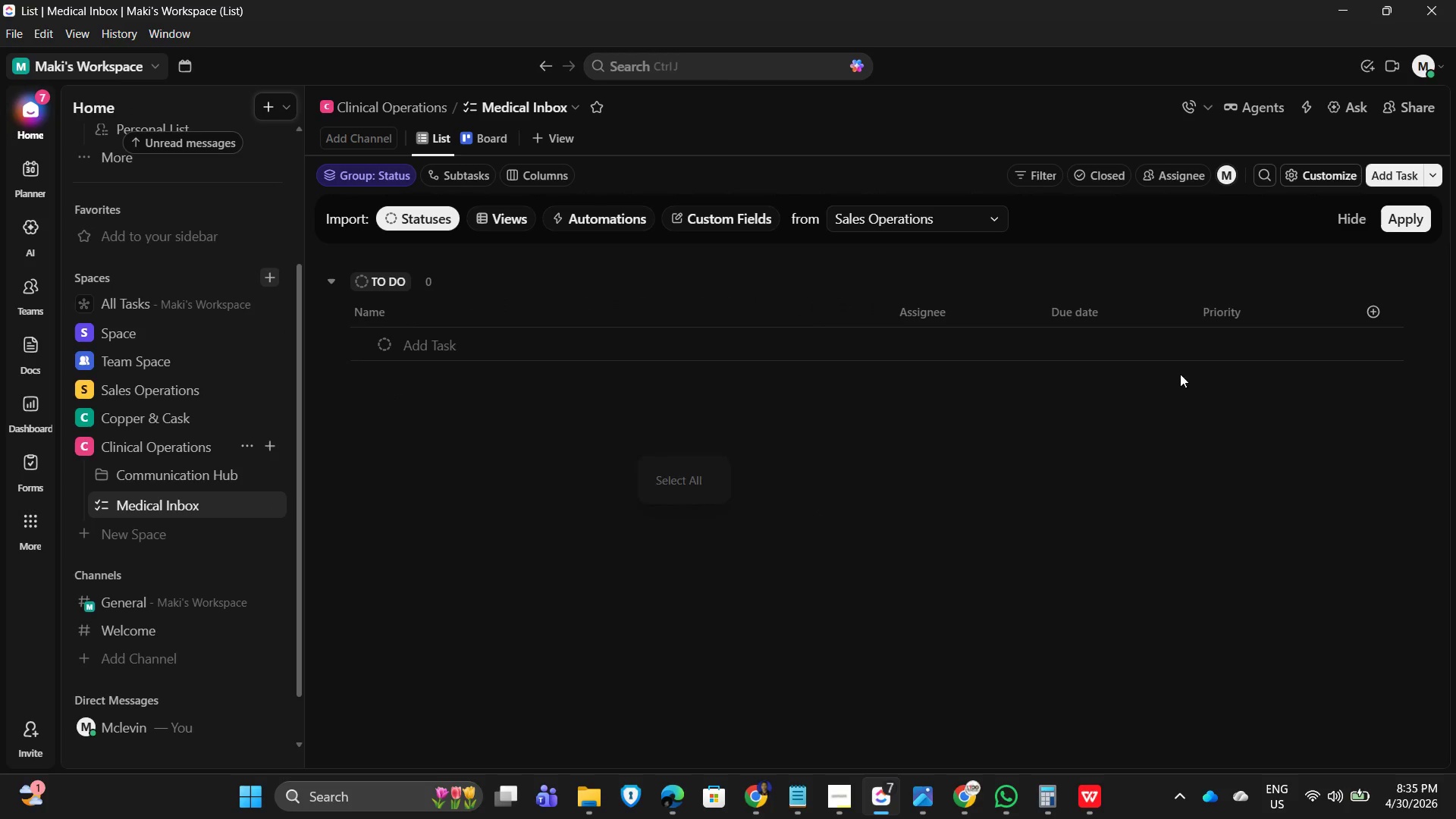 
key(Alt+AltLeft)
 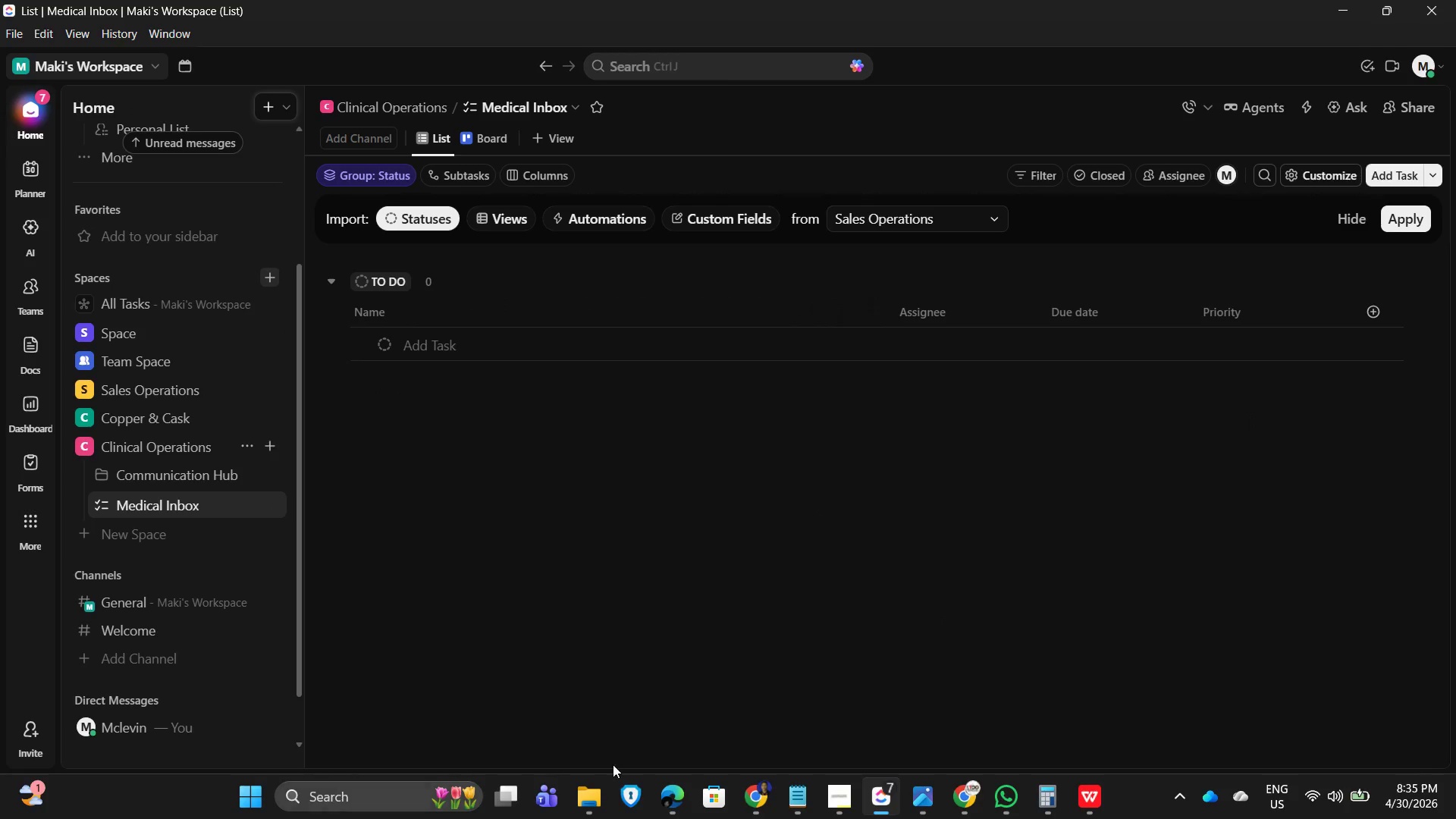 
key(Alt+Tab)
 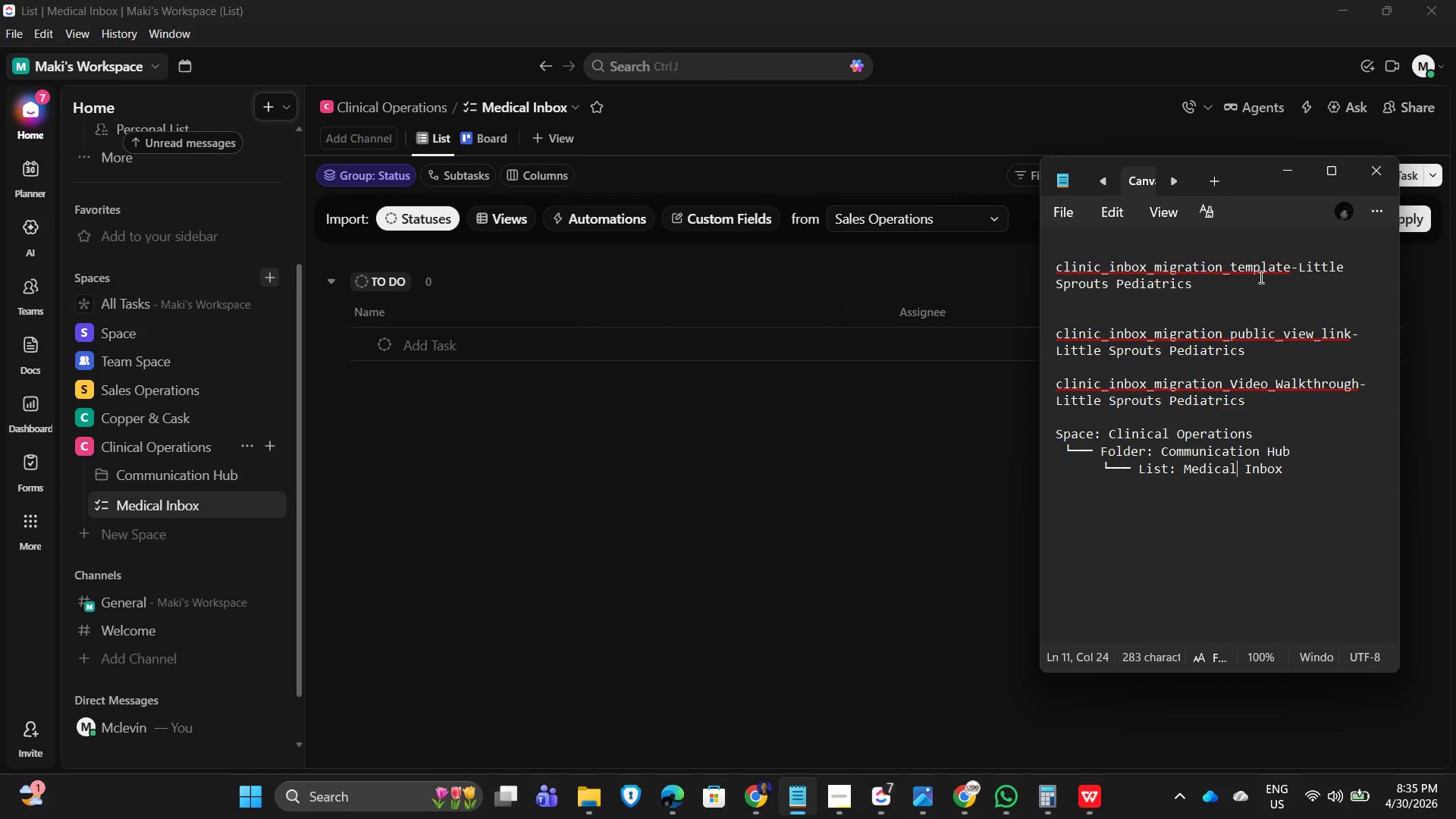 
left_click([1290, 161])
 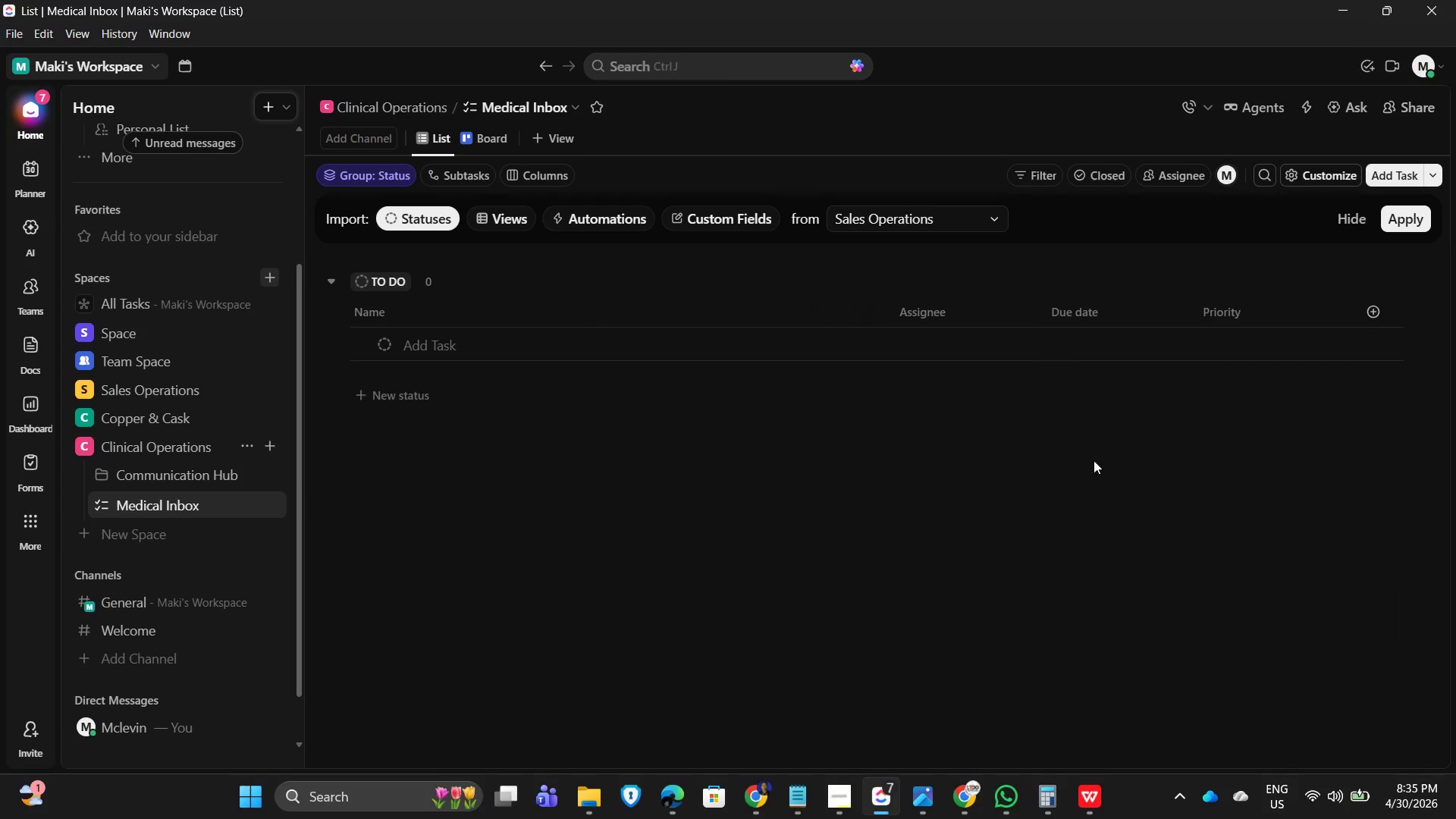 
key(Alt+AltLeft)
 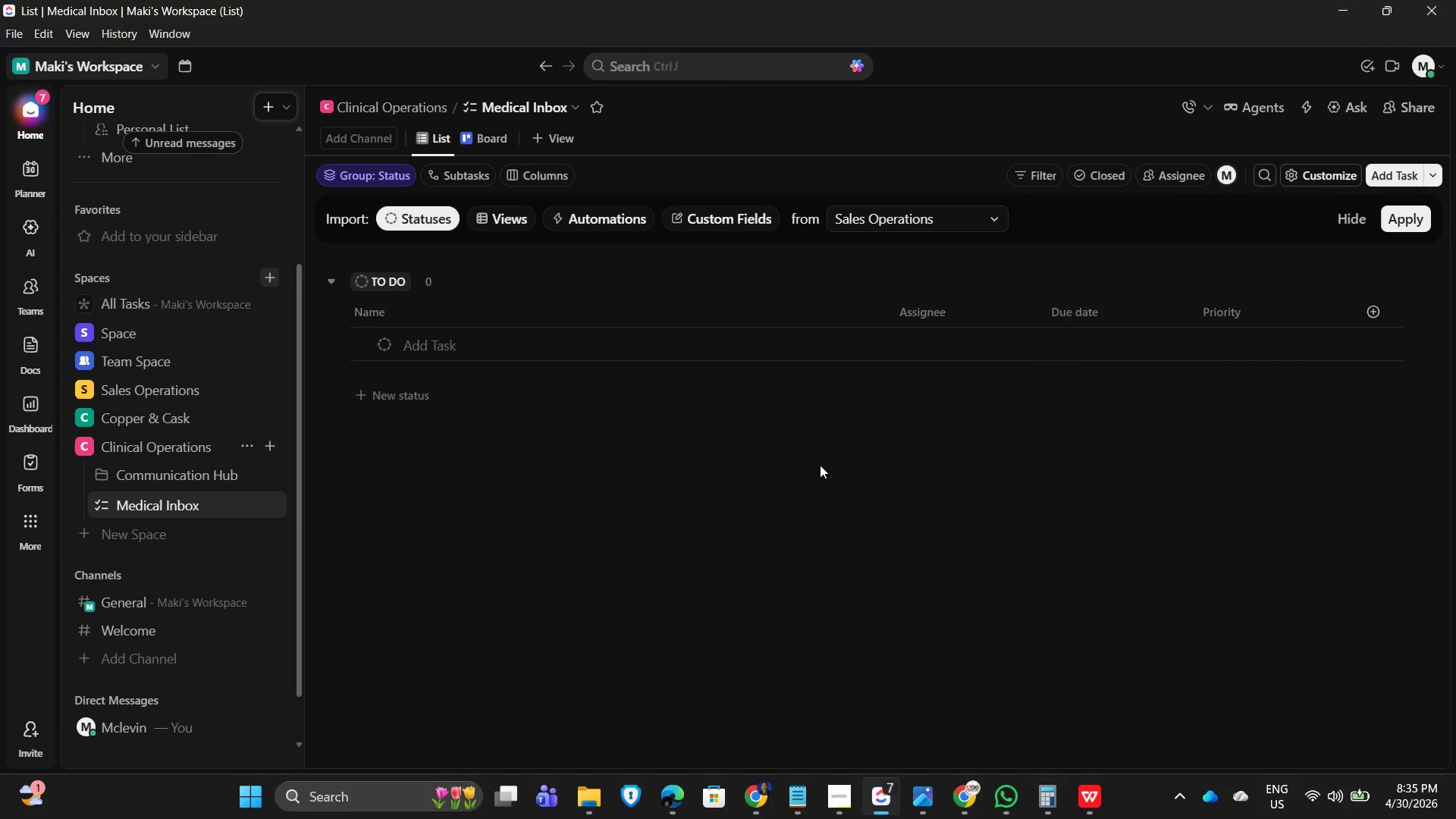 
key(Alt+Tab)
 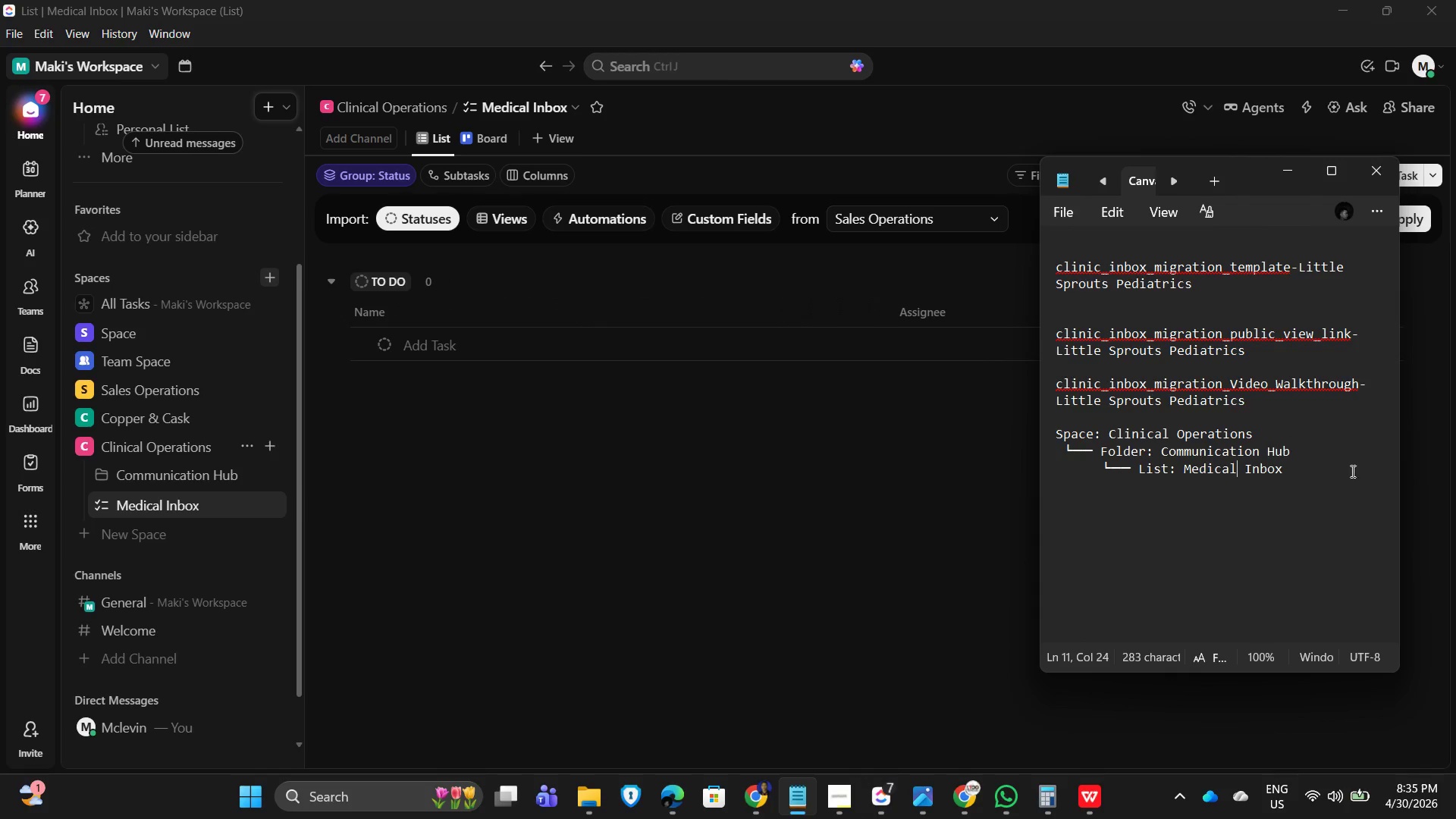 
left_click_drag(start_coordinate=[1318, 473], to_coordinate=[1017, 441])
 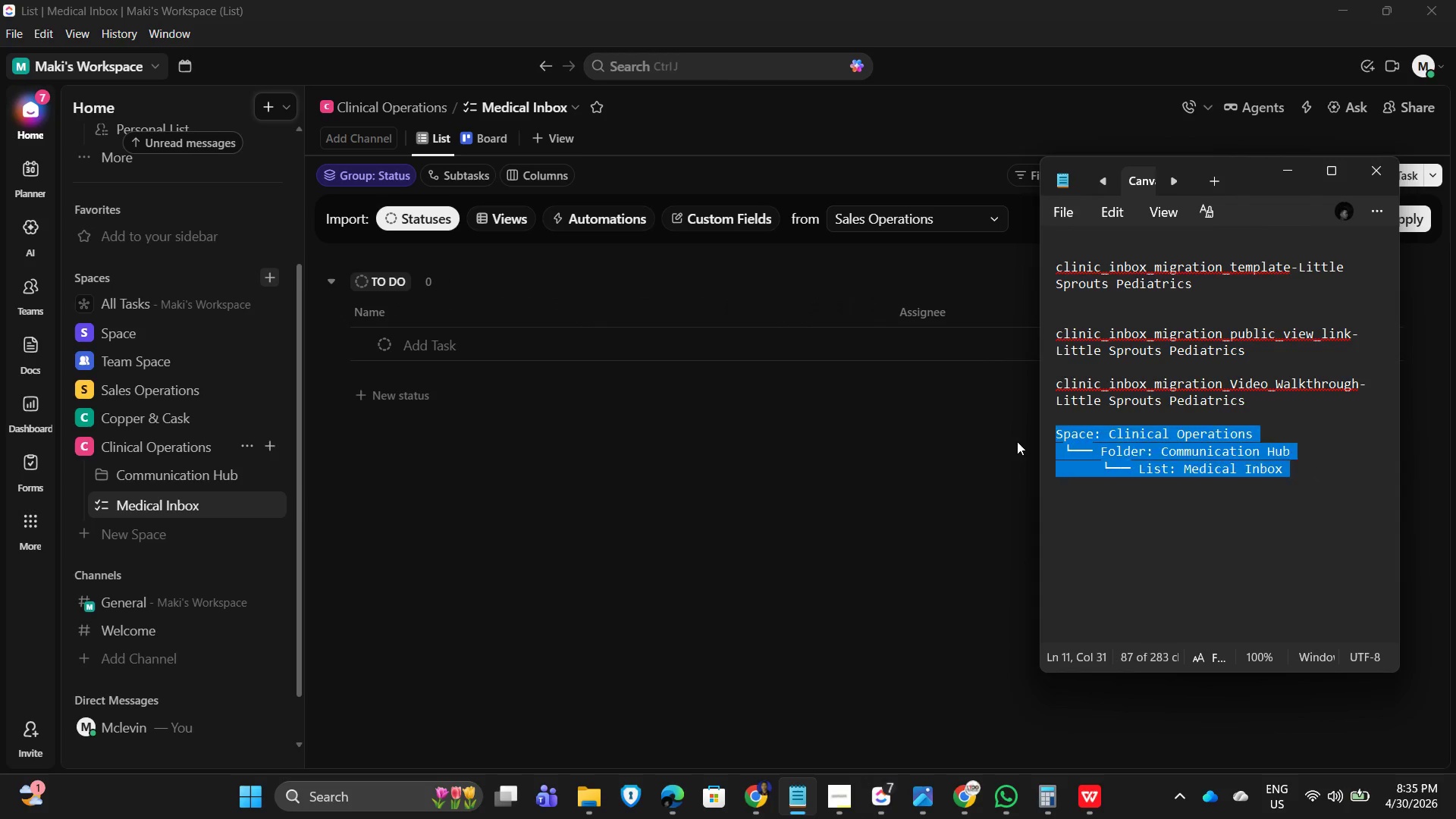 
key(Delete)
 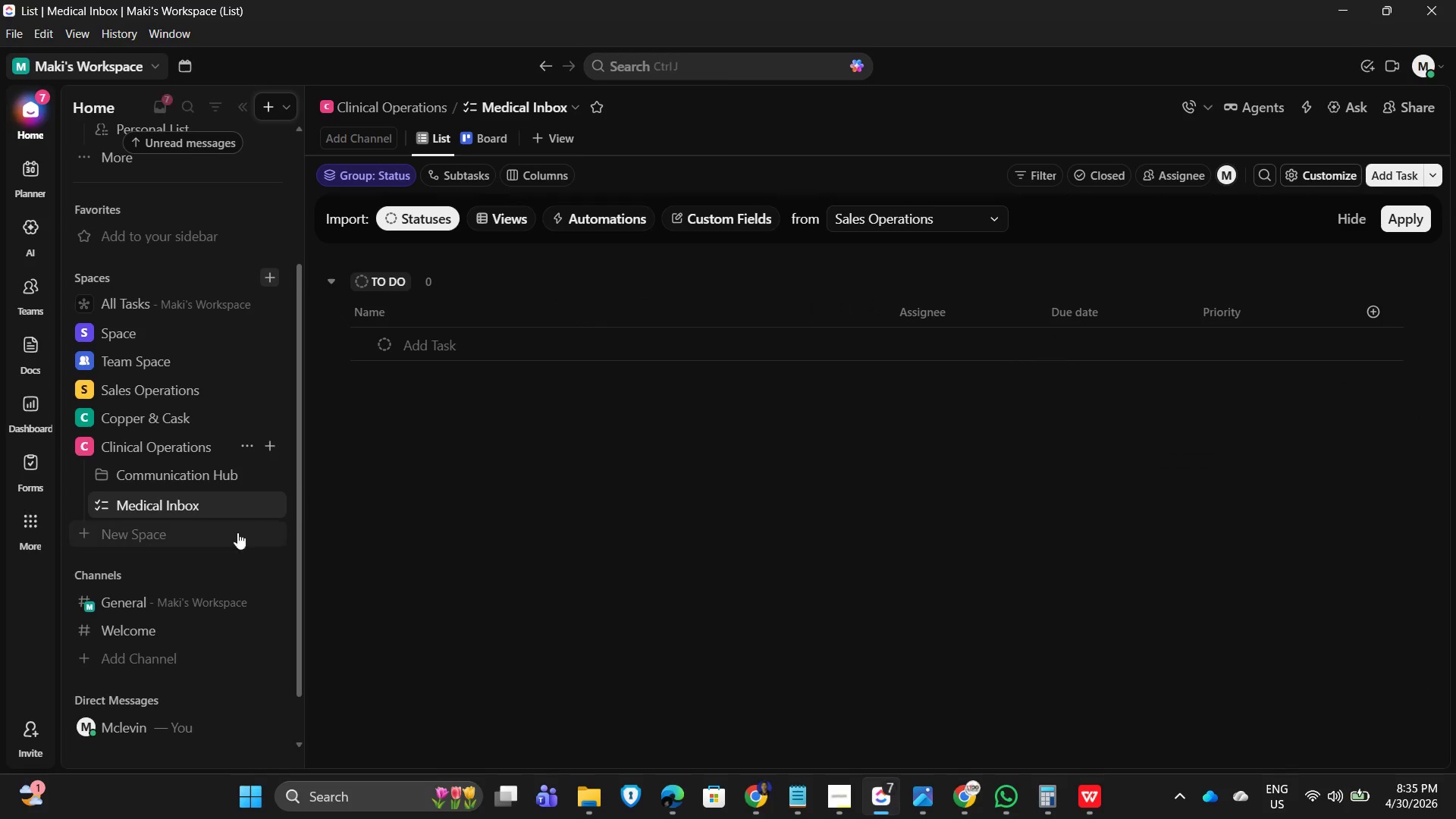 
double_click([240, 505])
 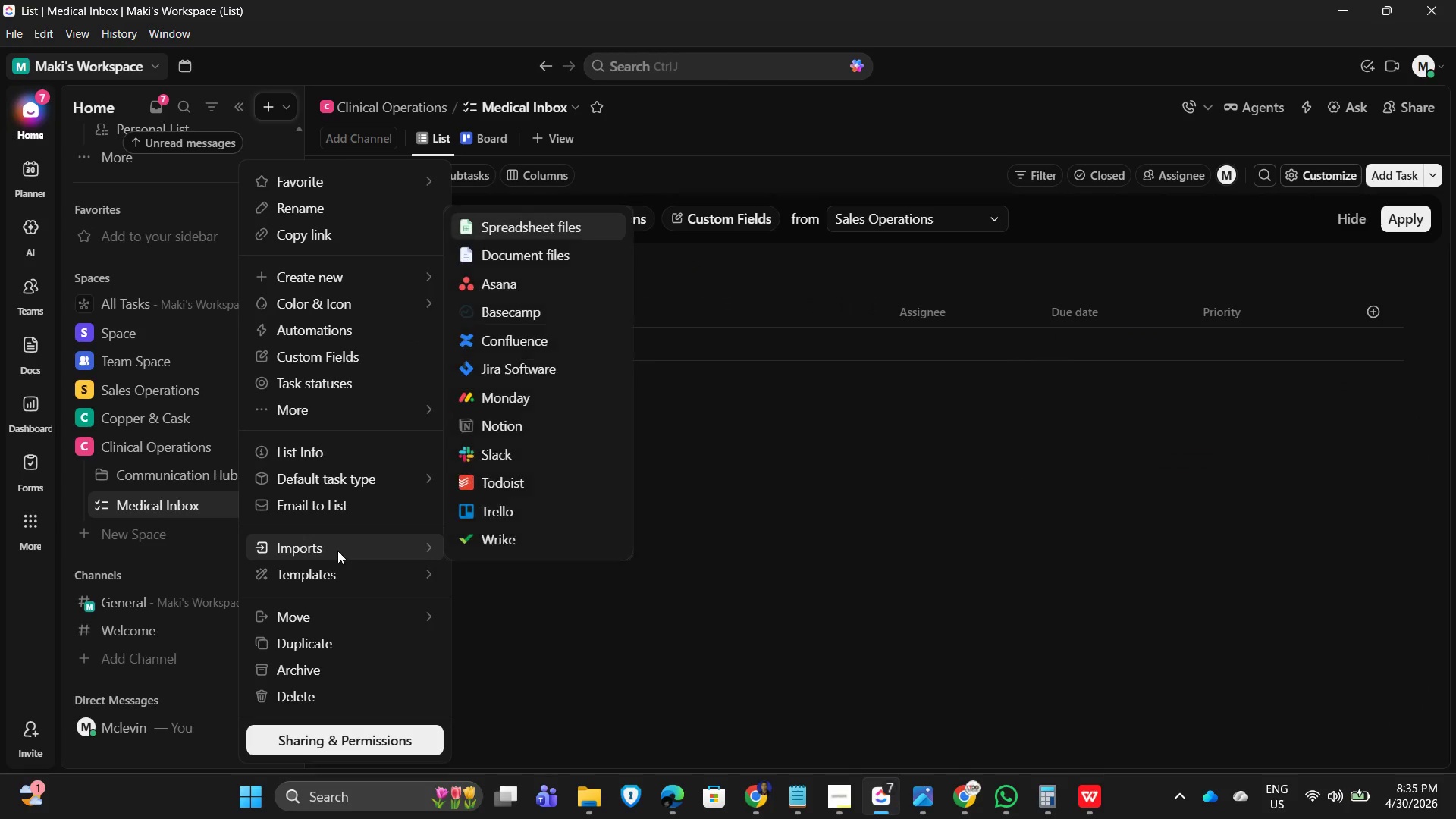 
left_click([337, 551])
 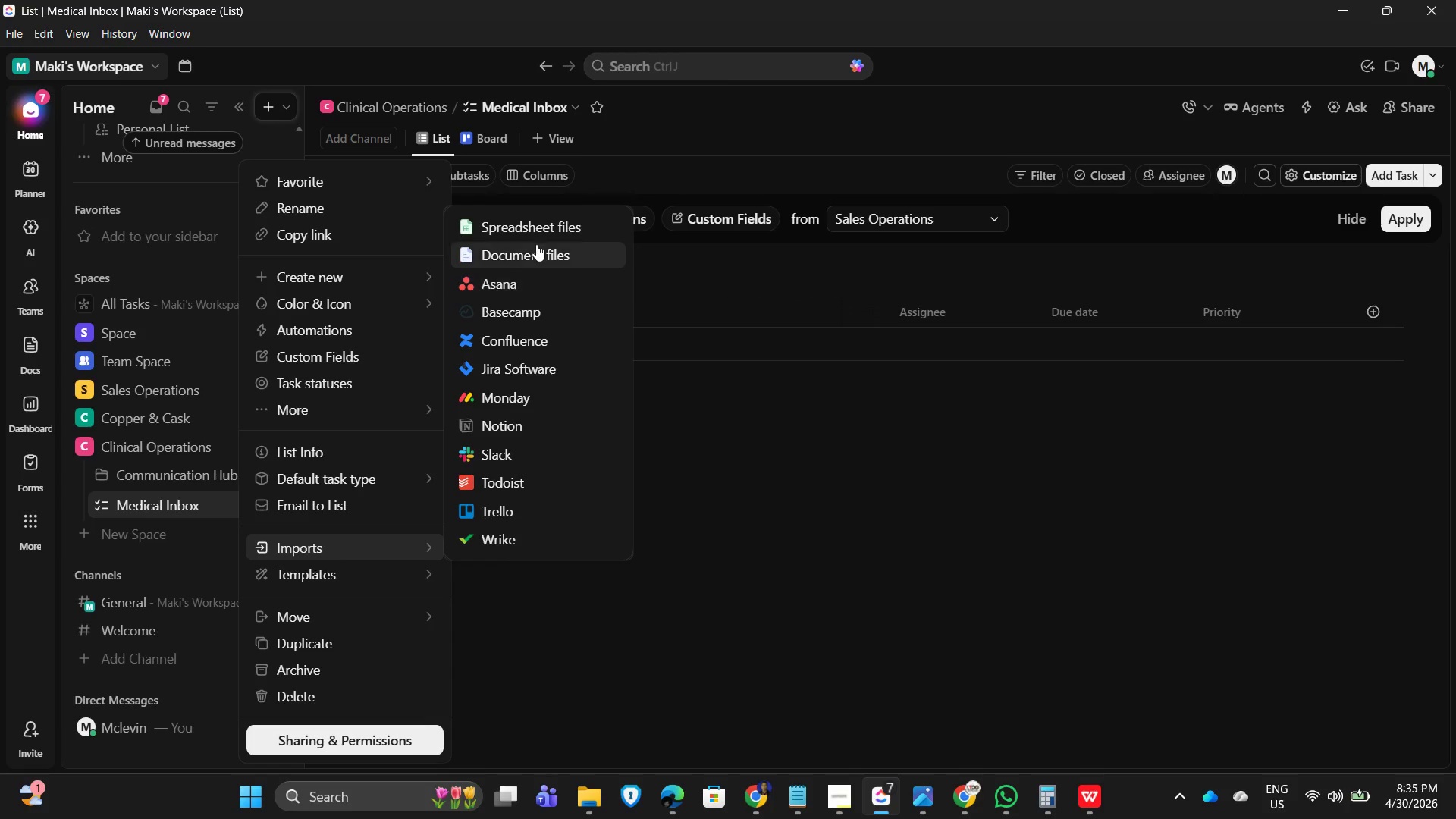 
left_click([535, 220])
 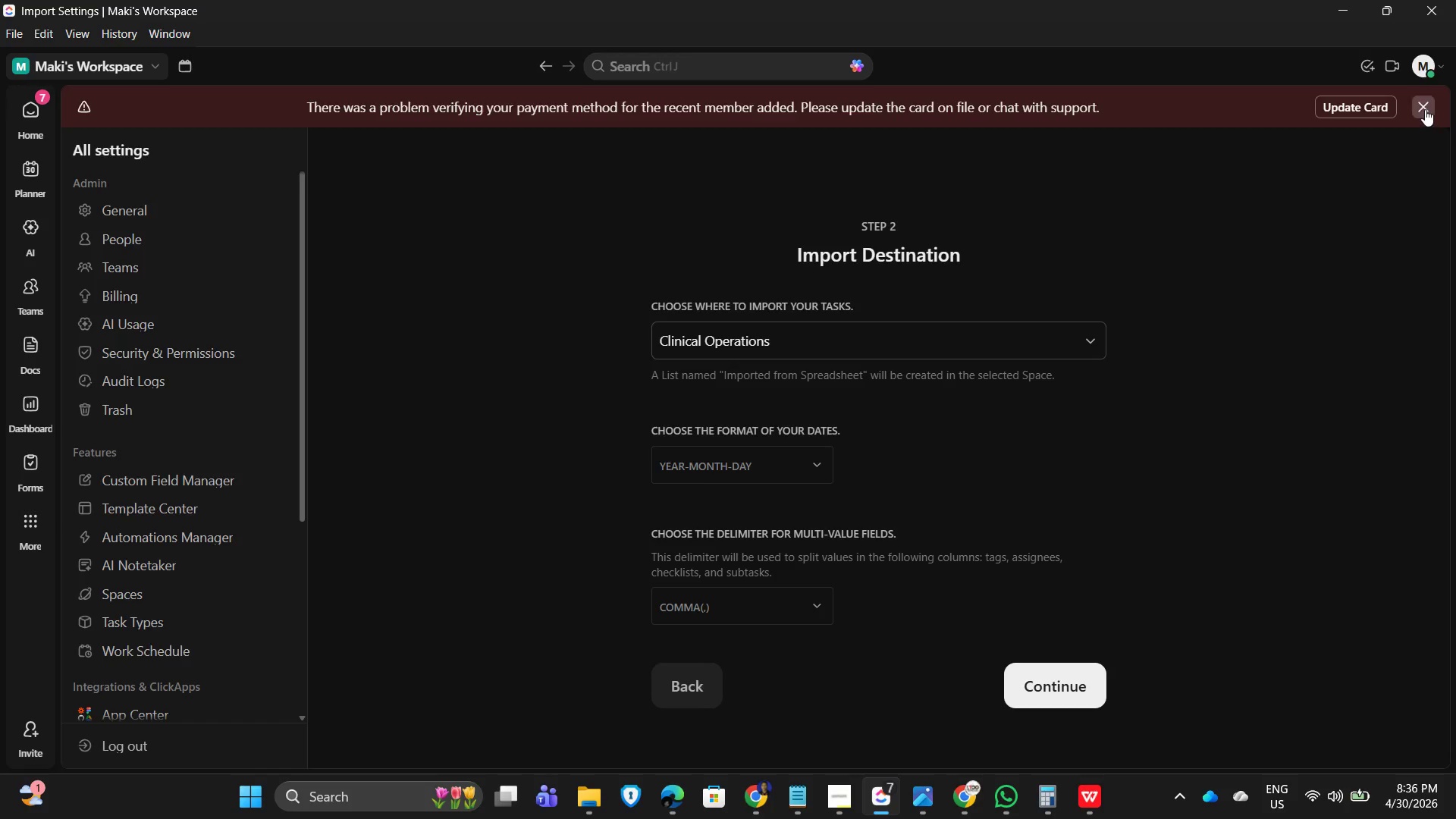 
wait(17.55)
 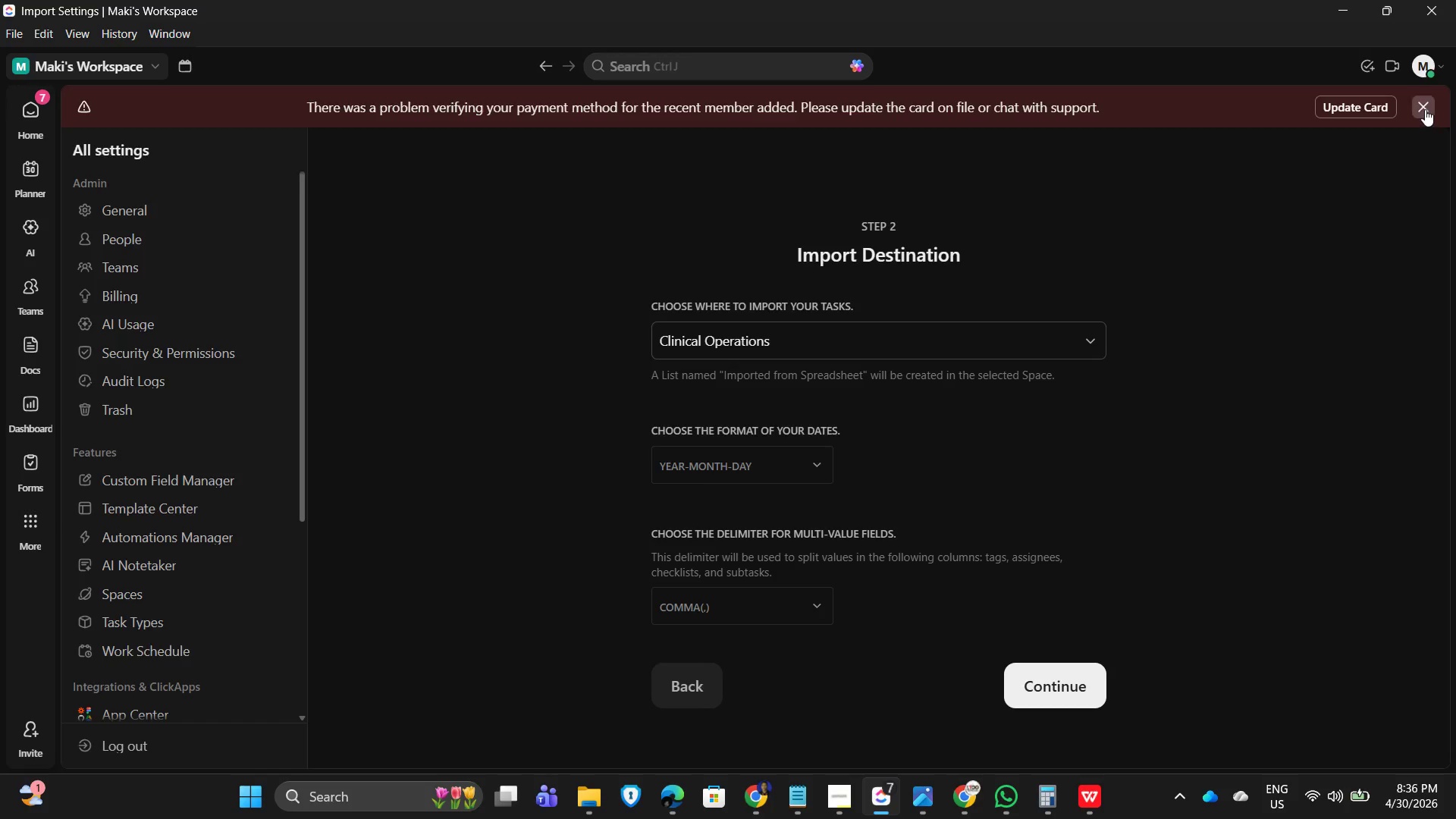 
scroll: coordinate [930, 533], scroll_direction: down, amount: 4.0
 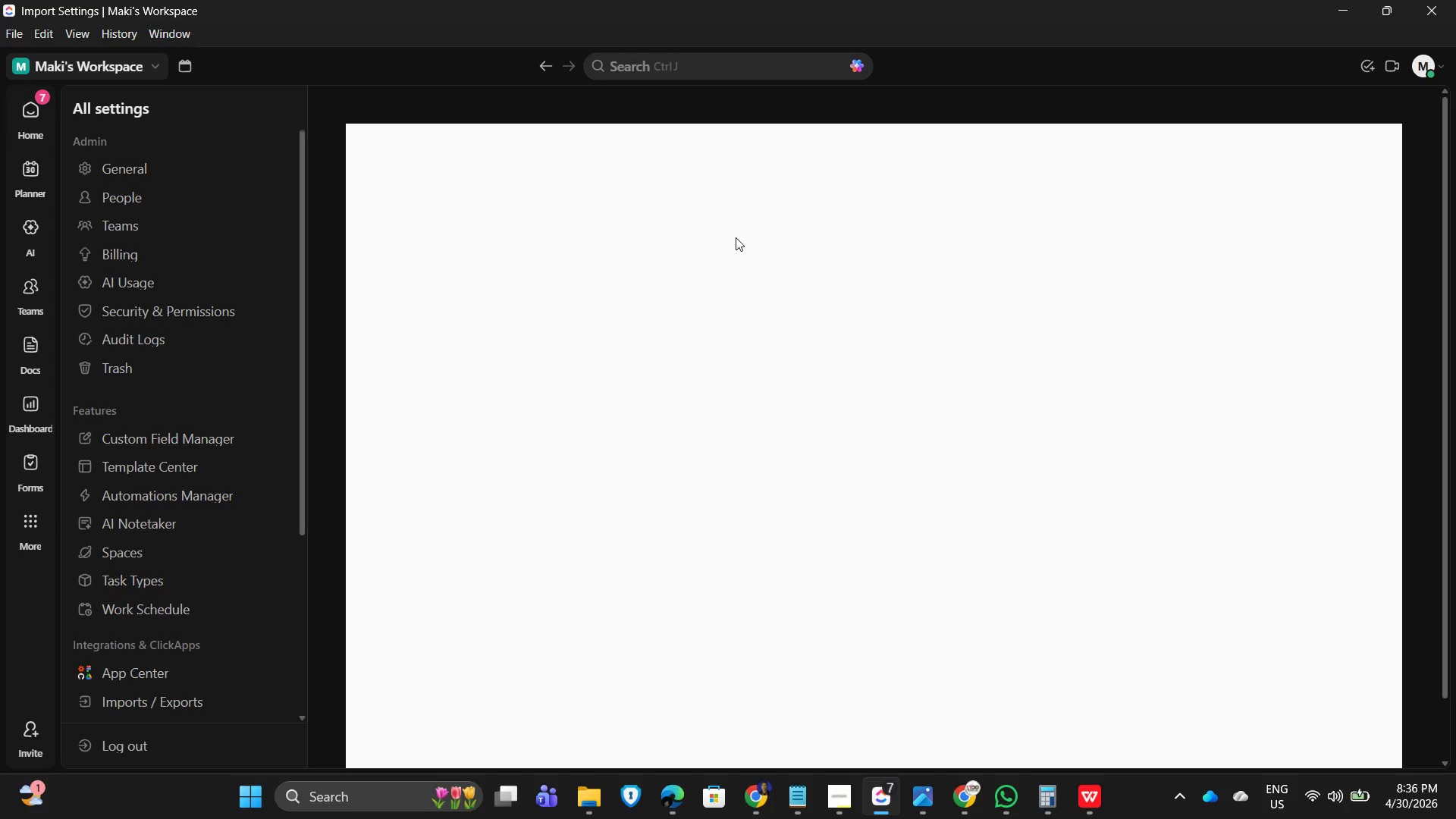 
wait(12.46)
 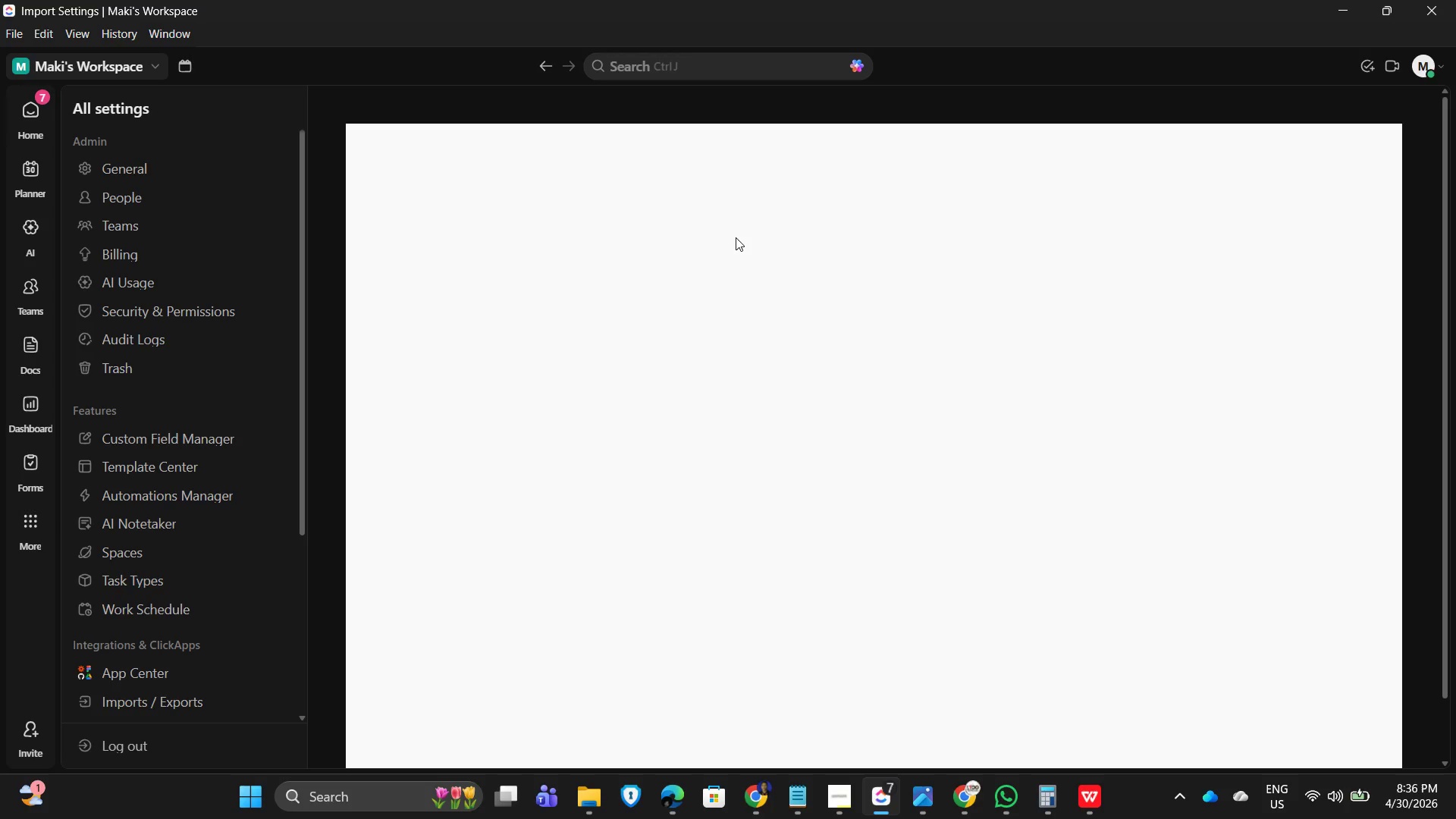 
left_click([892, 423])
 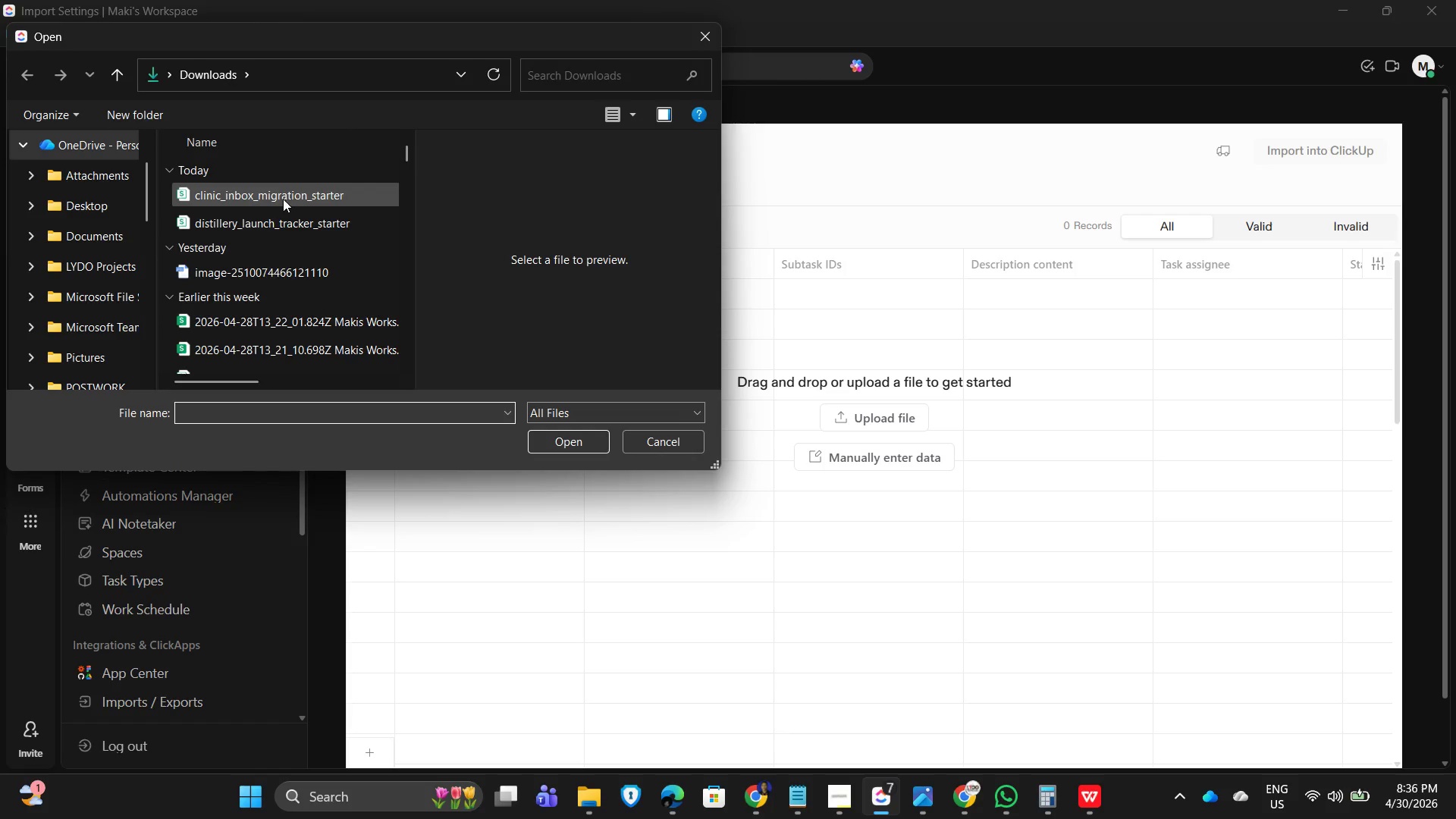 
left_click([282, 193])
 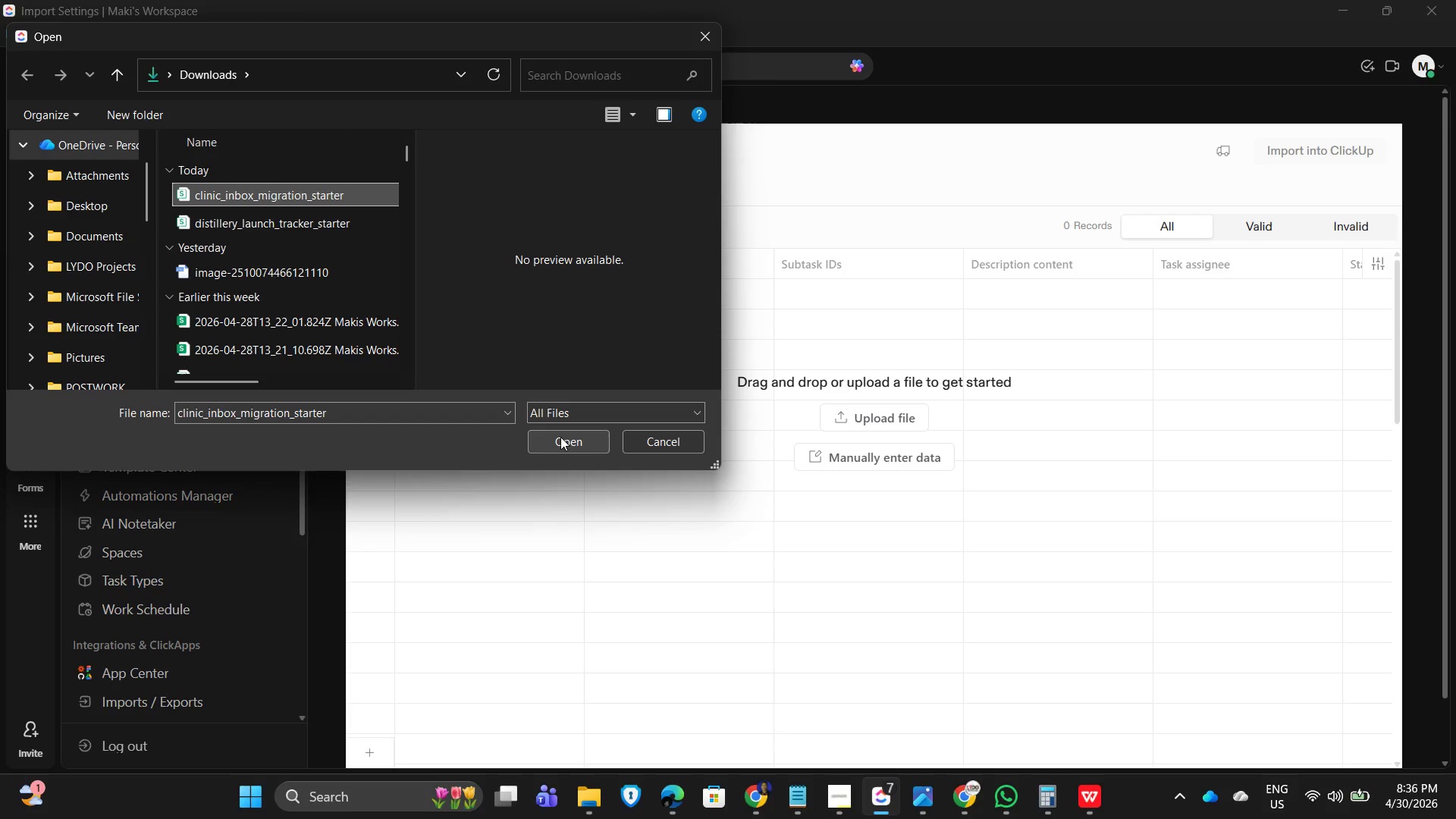 
wait(6.31)
 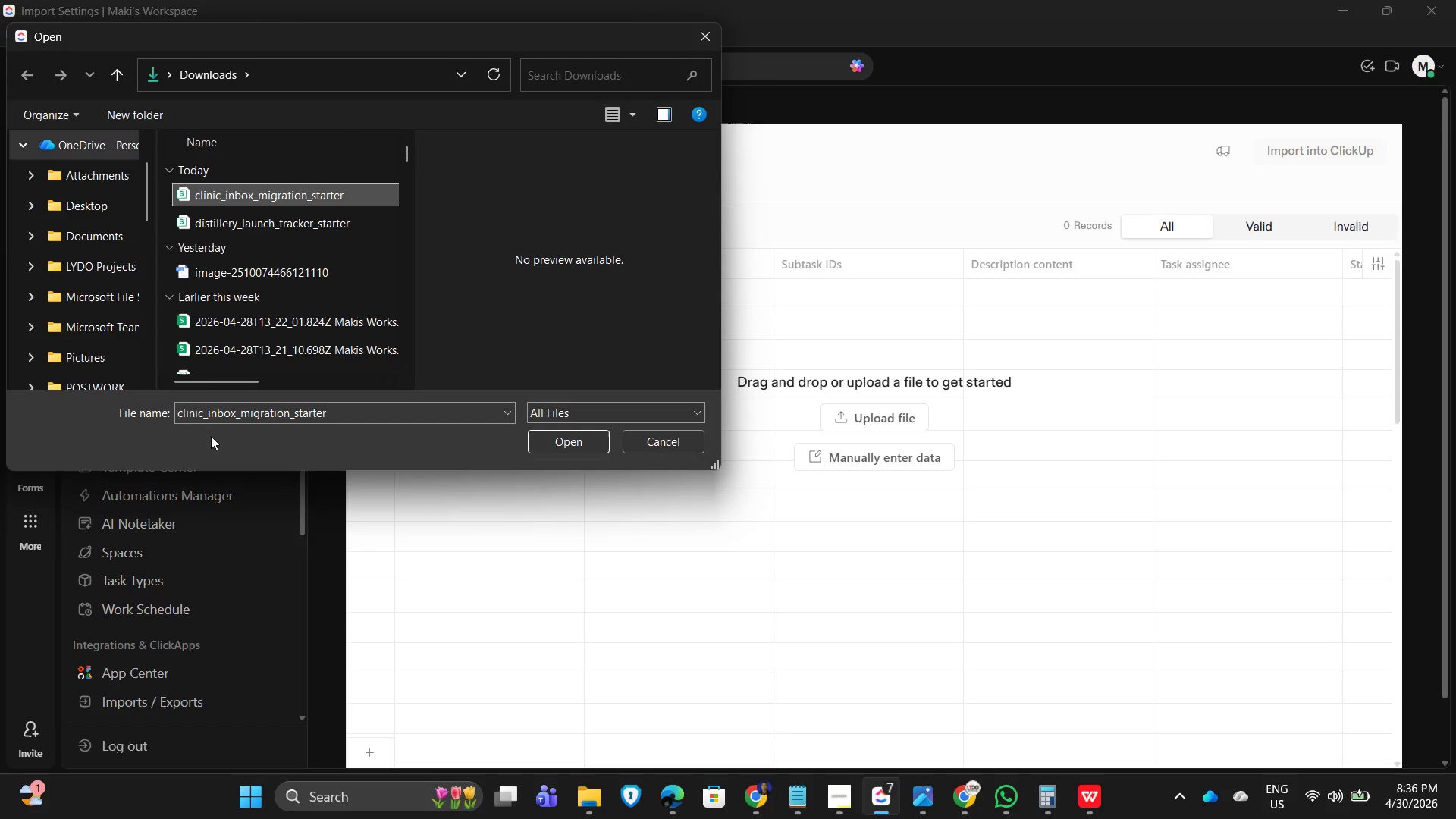 
left_click([560, 437])
 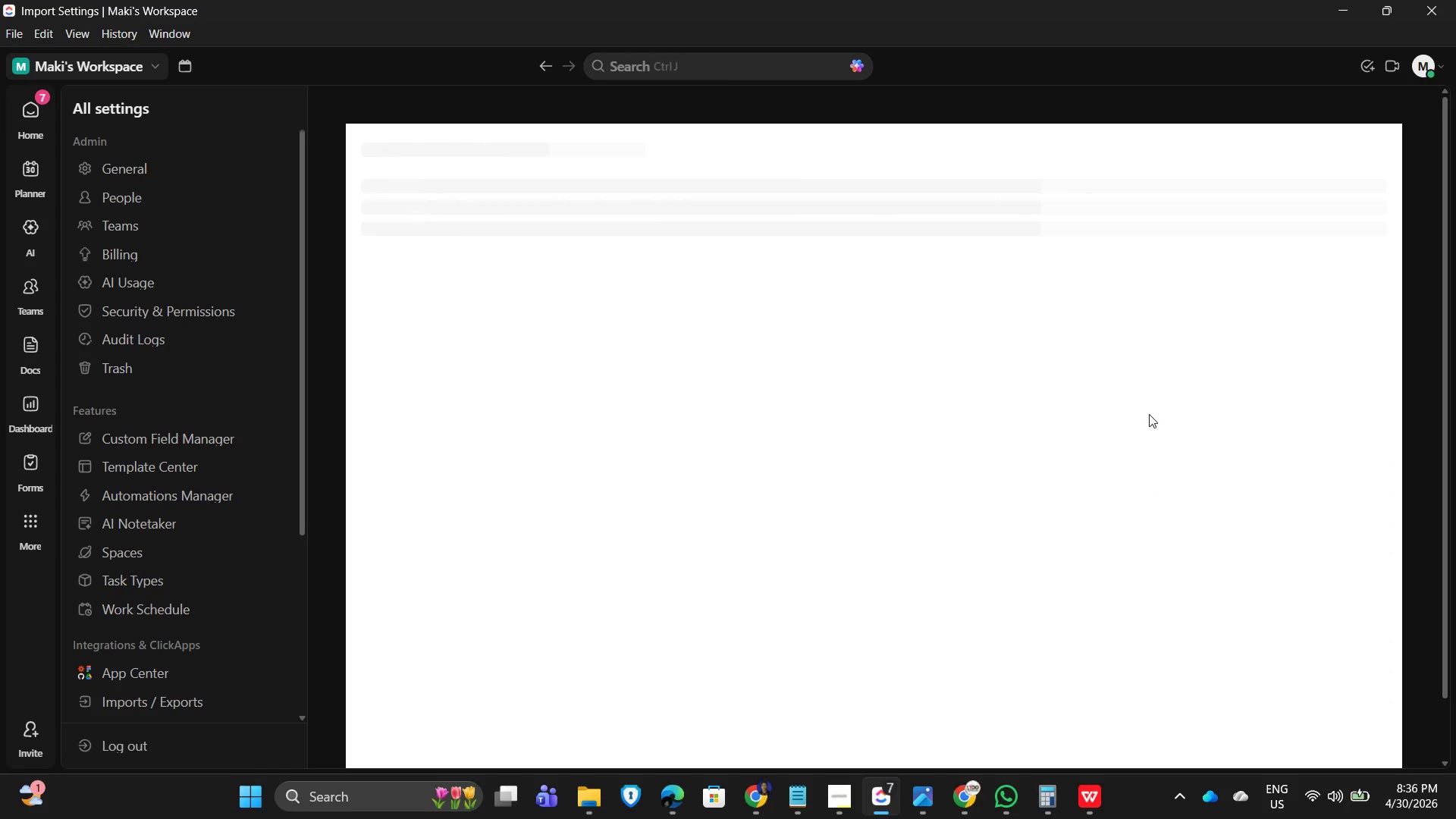 
wait(9.82)
 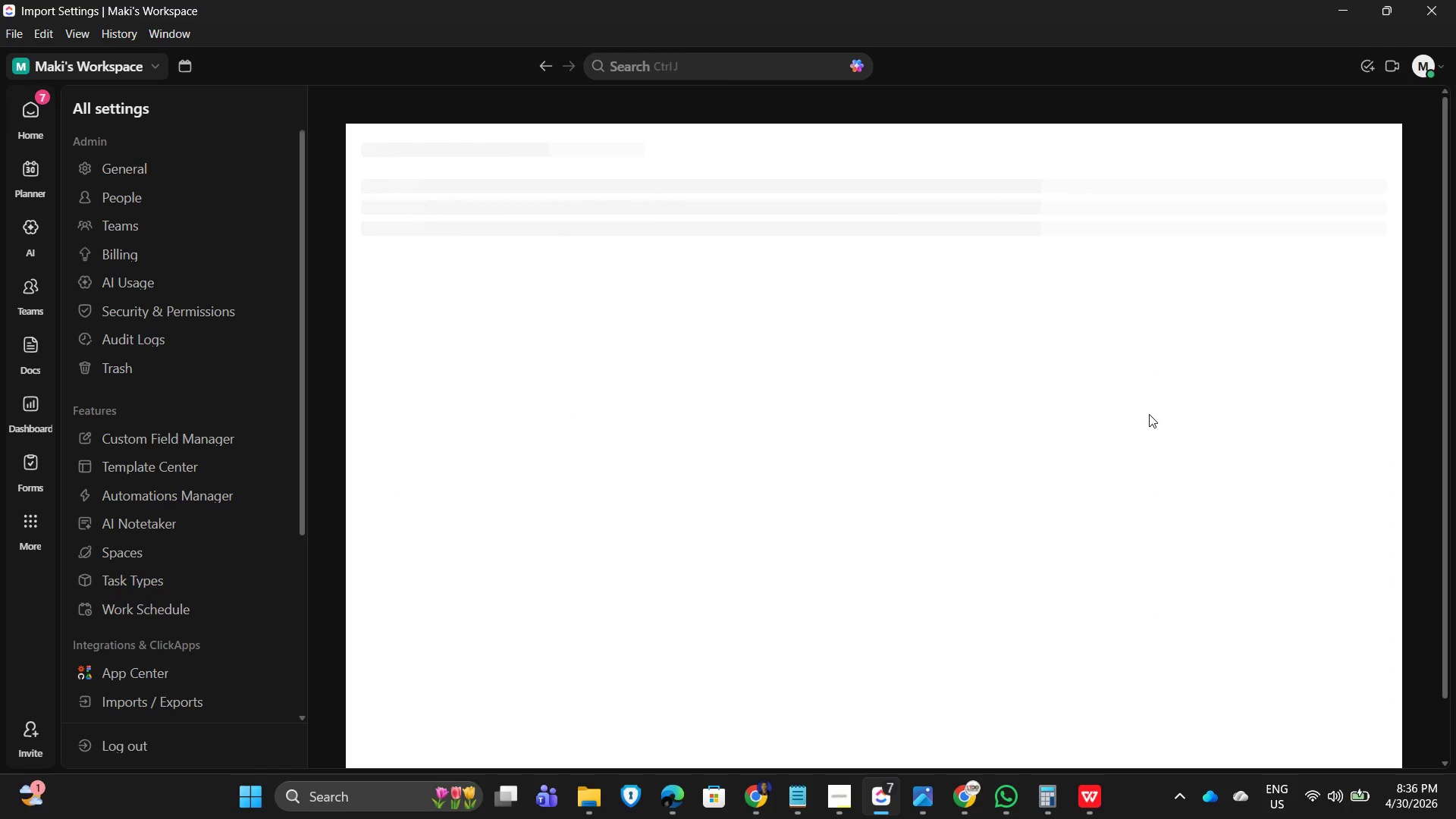 
mouse_move([866, 345])
 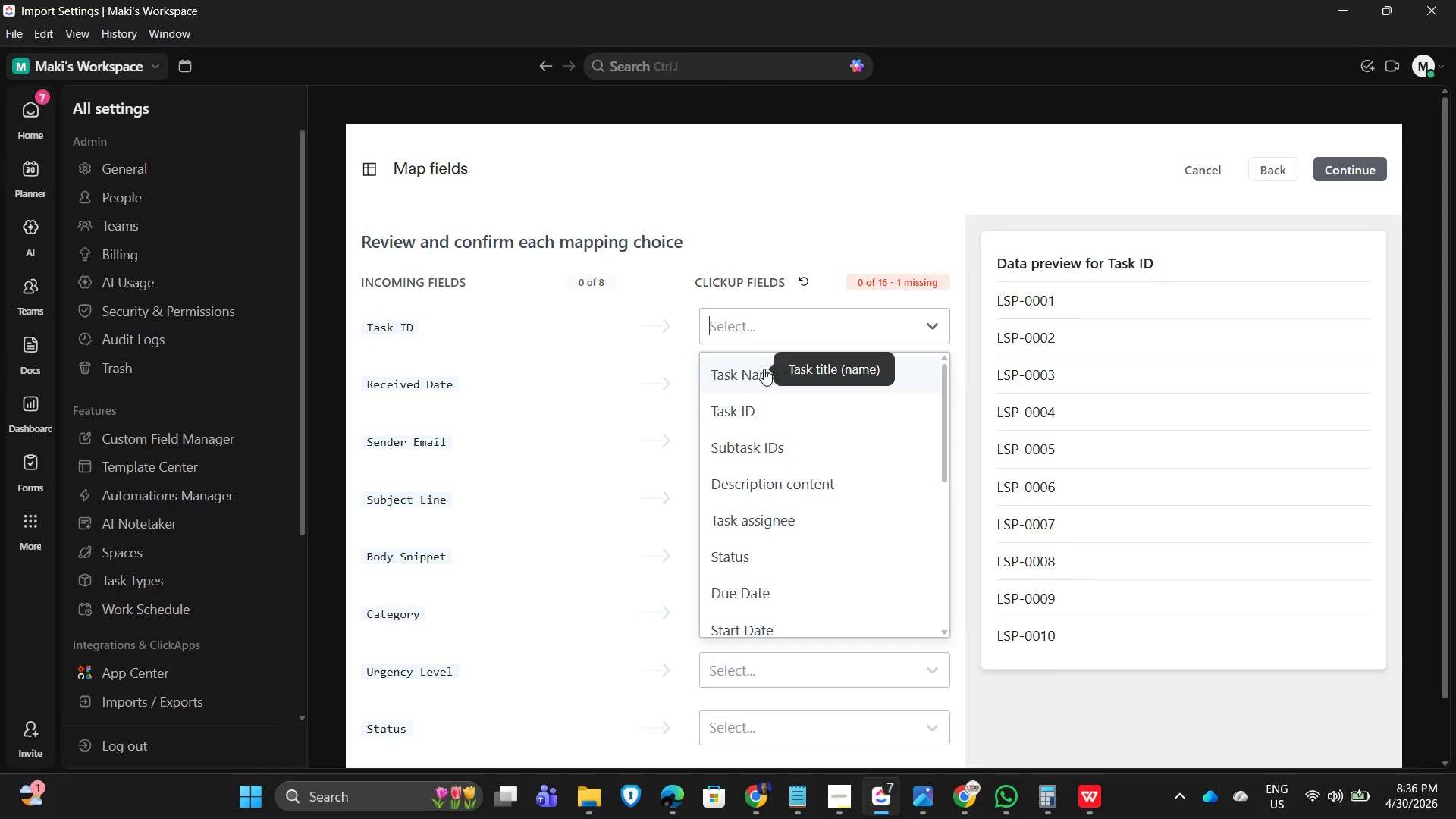 
left_click([764, 369])
 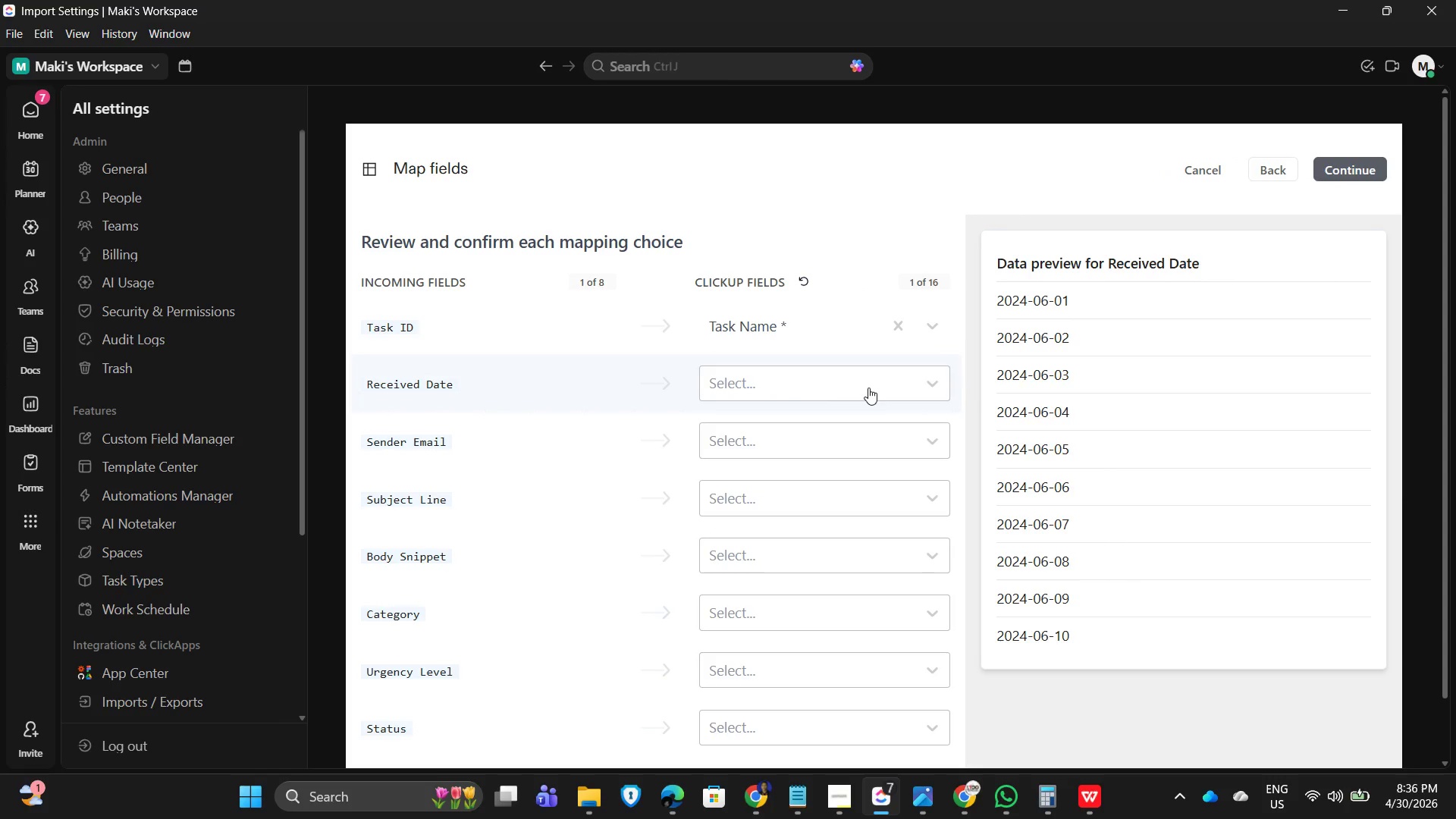 
left_click_drag(start_coordinate=[868, 387], to_coordinate=[864, 383])
 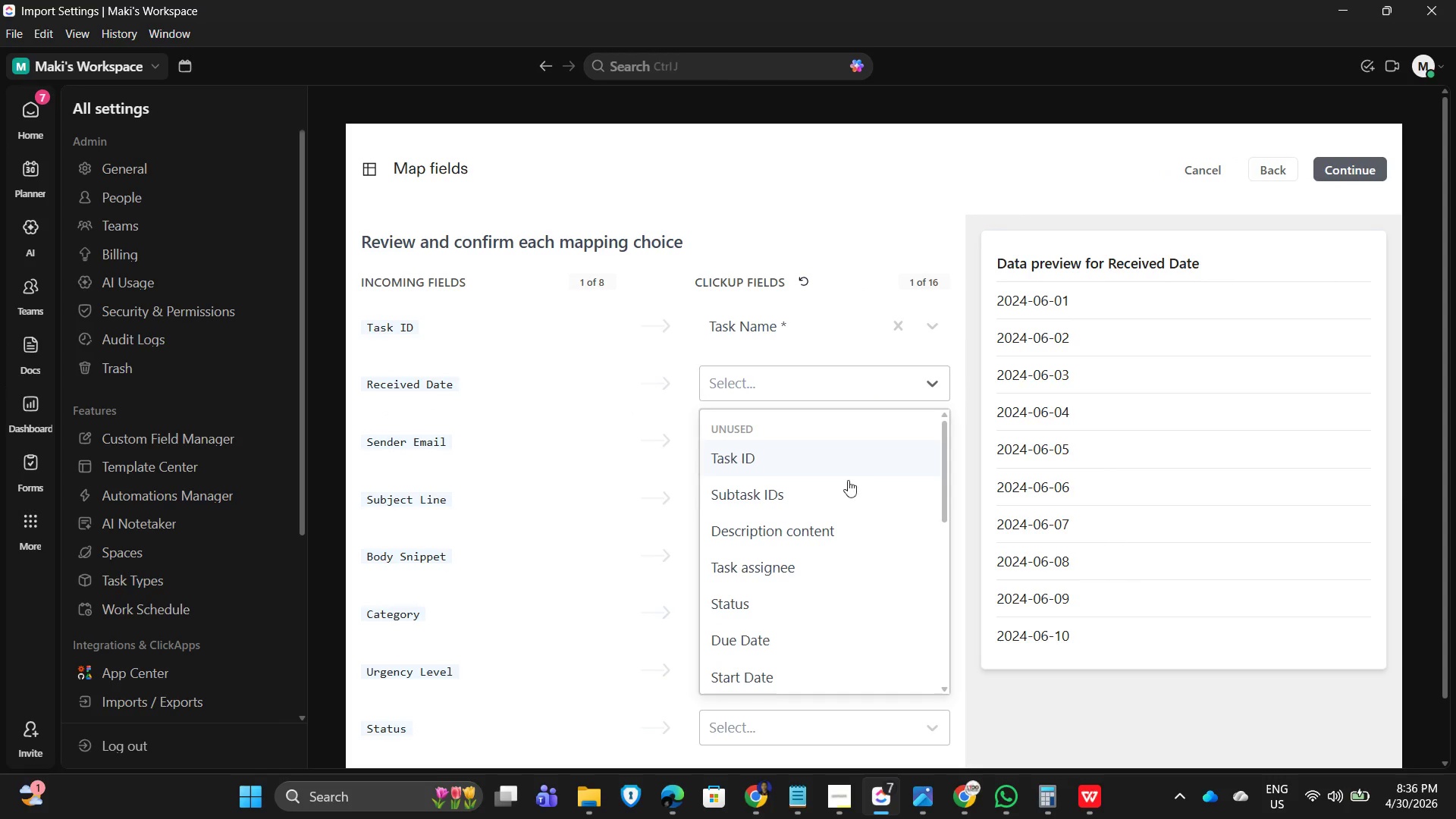 
scroll: coordinate [831, 551], scroll_direction: down, amount: 4.0
 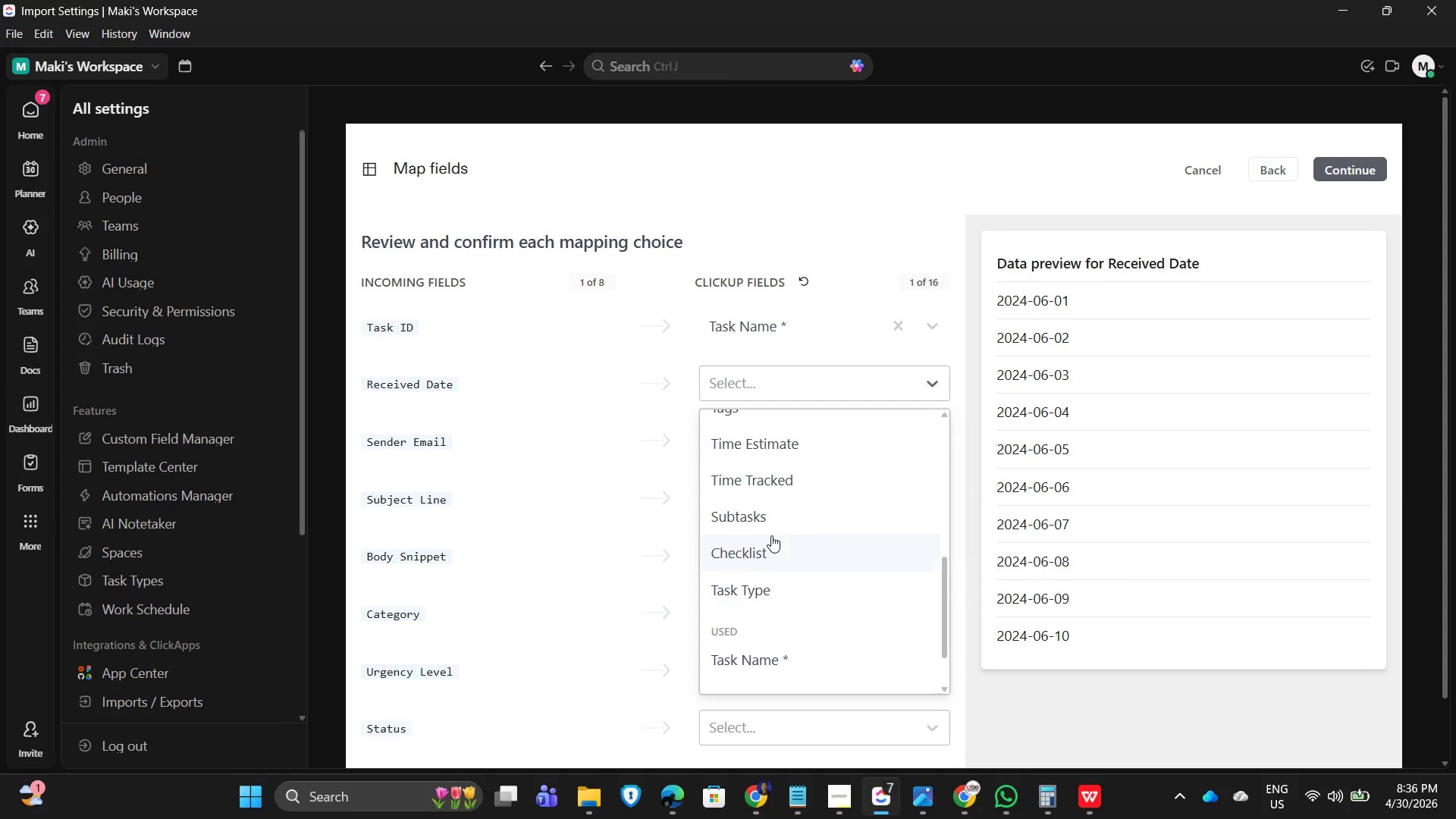 
scroll: coordinate [776, 525], scroll_direction: up, amount: 1.0
 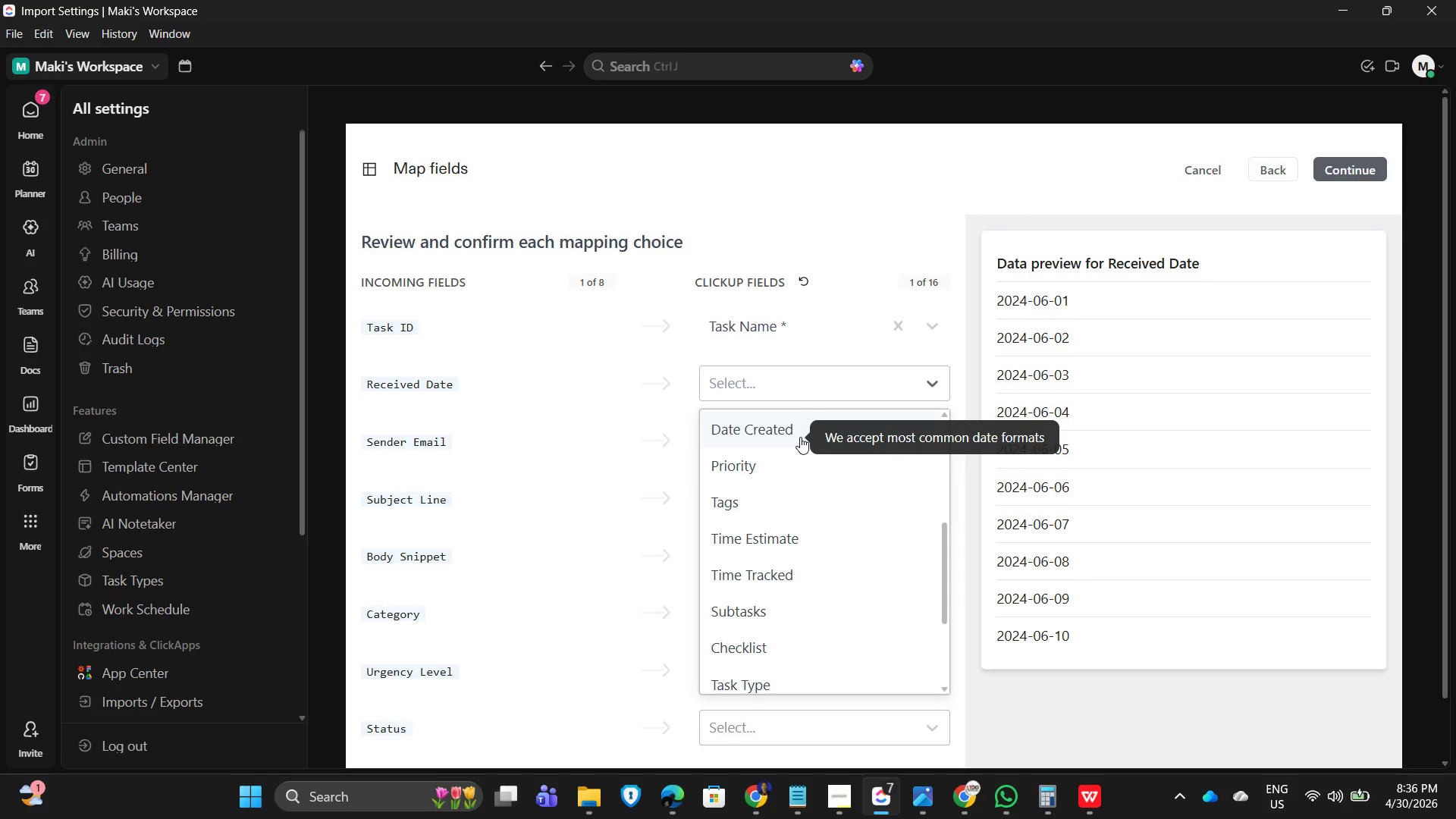 
left_click([800, 437])
 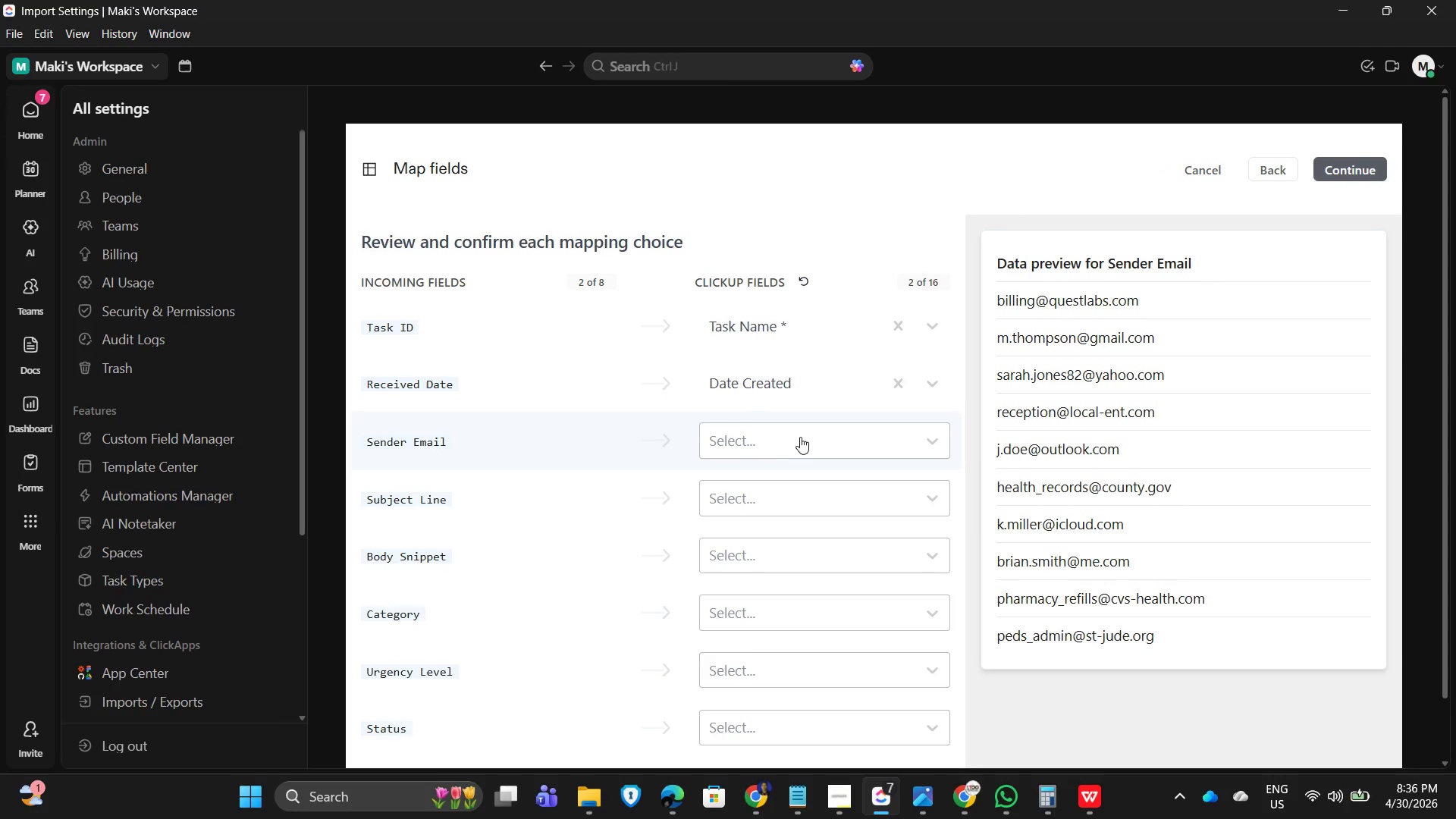 
scroll: coordinate [821, 443], scroll_direction: down, amount: 1.0
 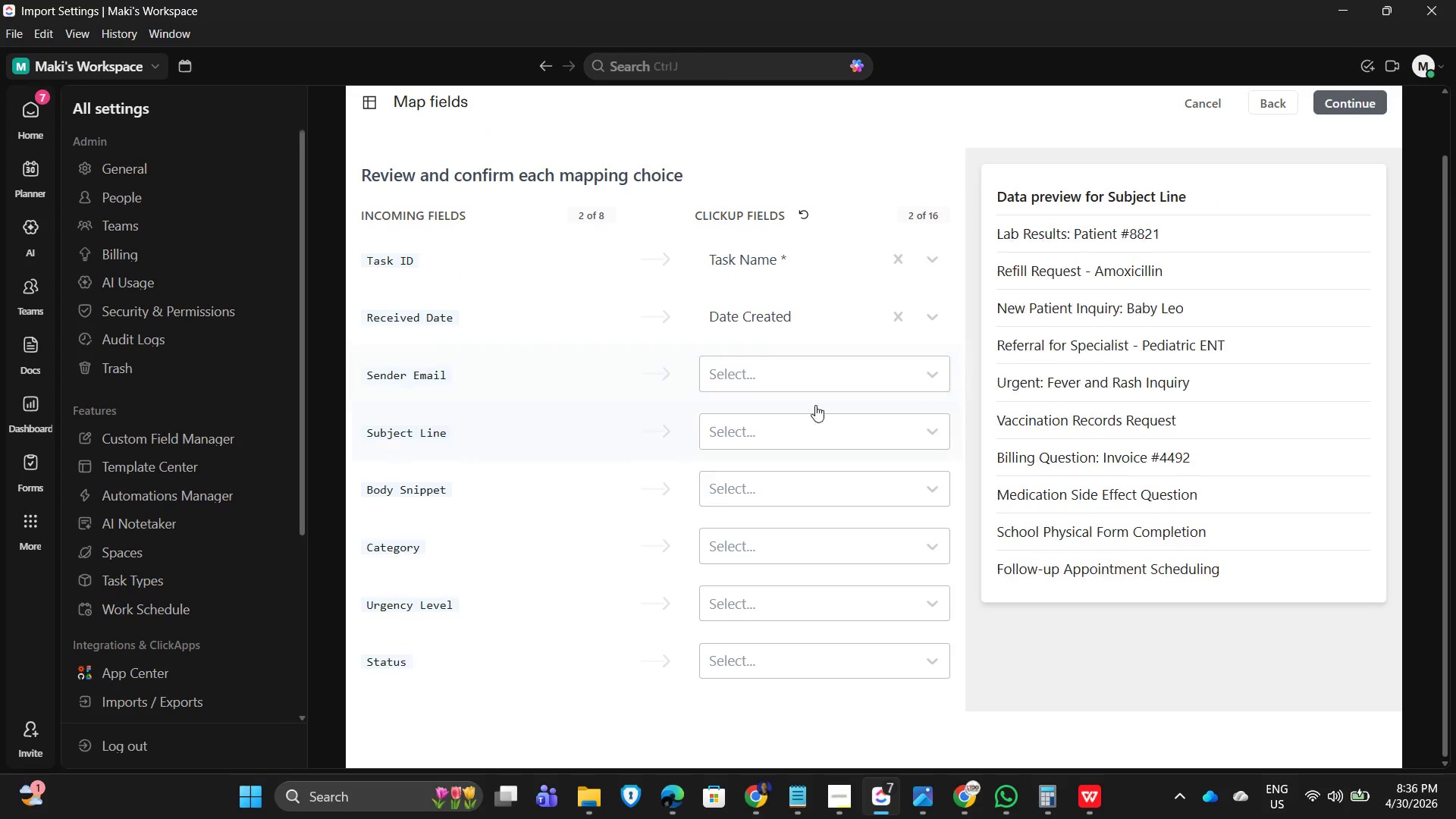 
mouse_move([847, 375])
 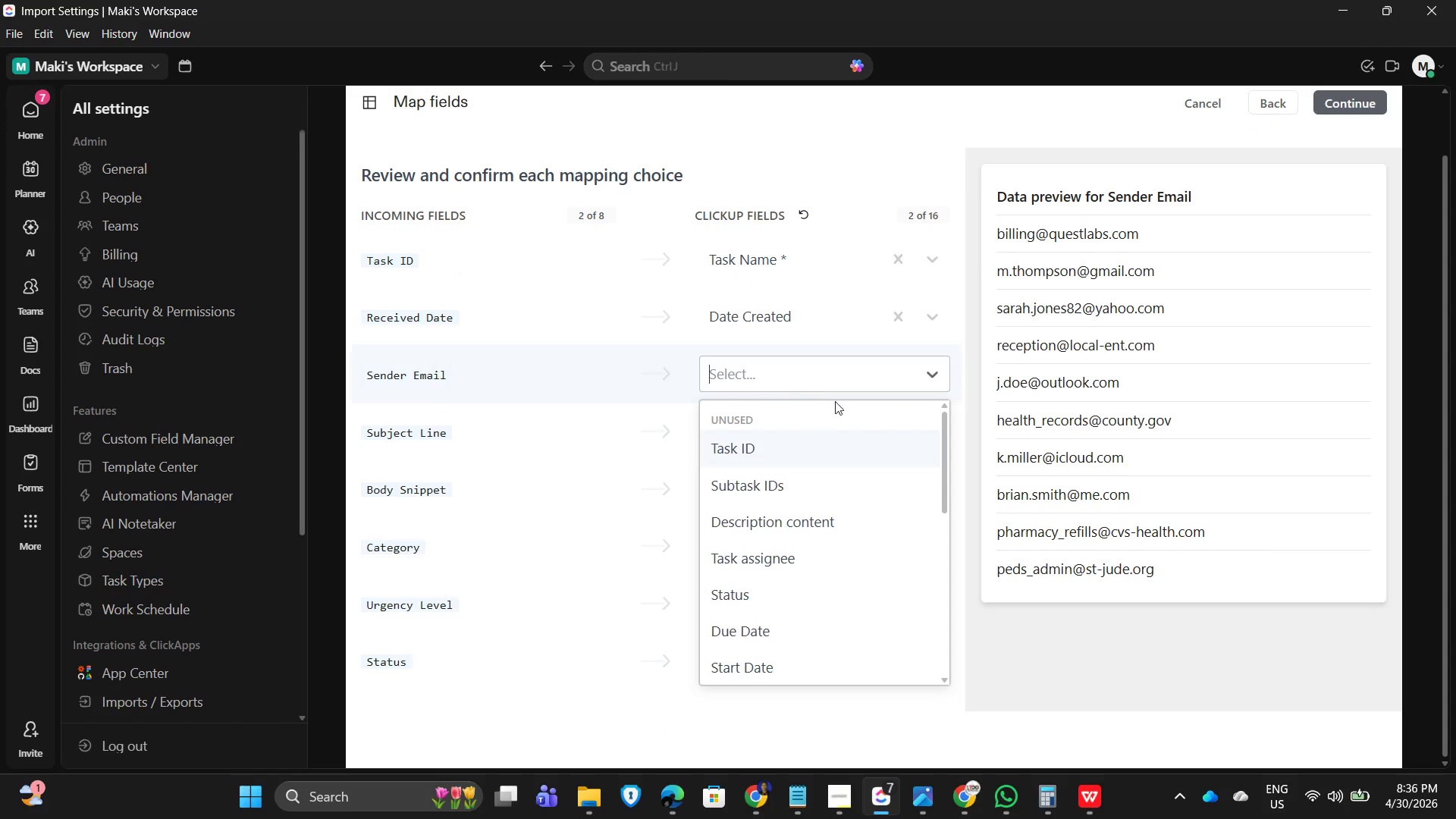 
scroll: coordinate [821, 590], scroll_direction: down, amount: 6.0
 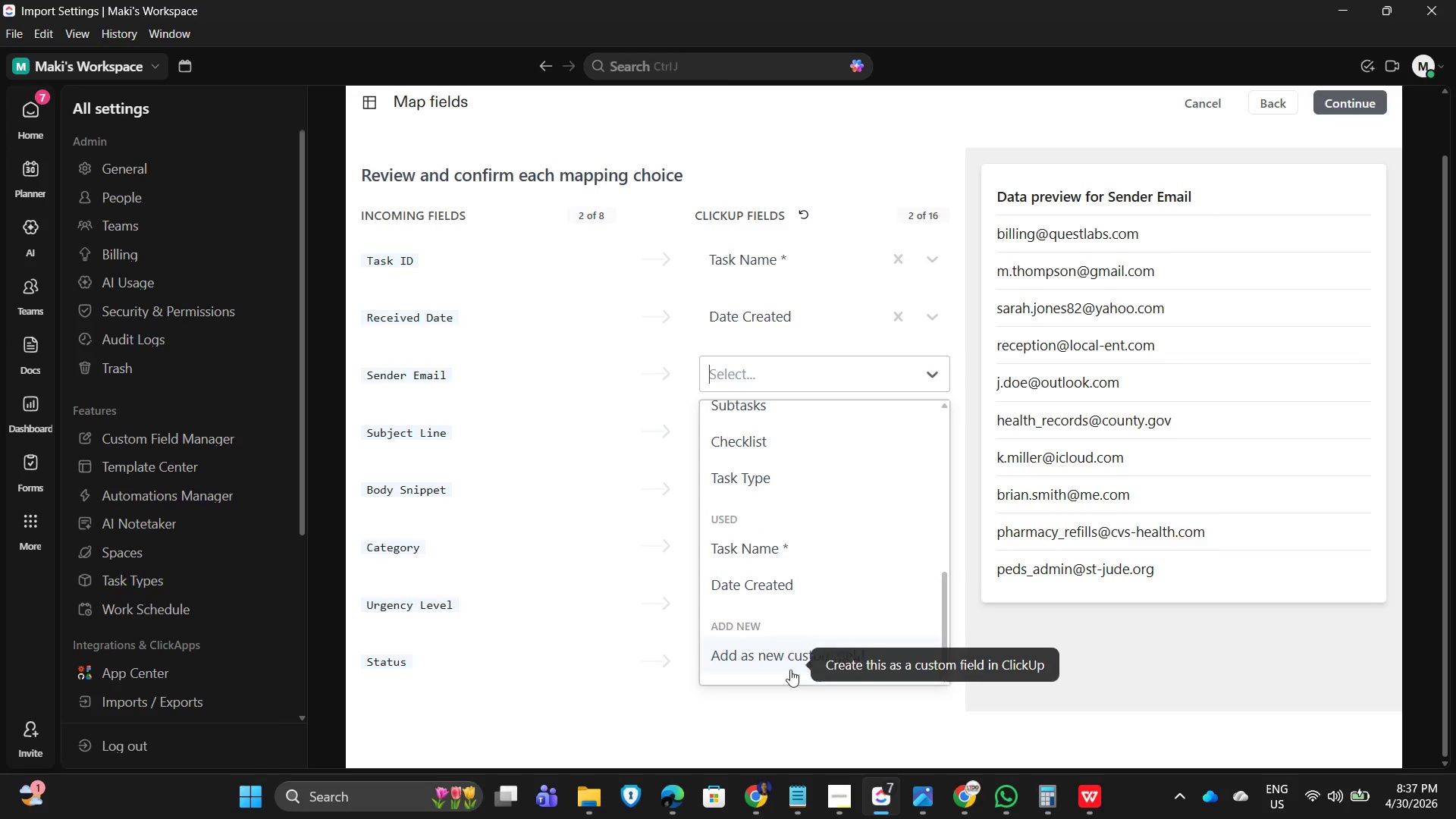 
scroll: coordinate [810, 411], scroll_direction: up, amount: 7.0
 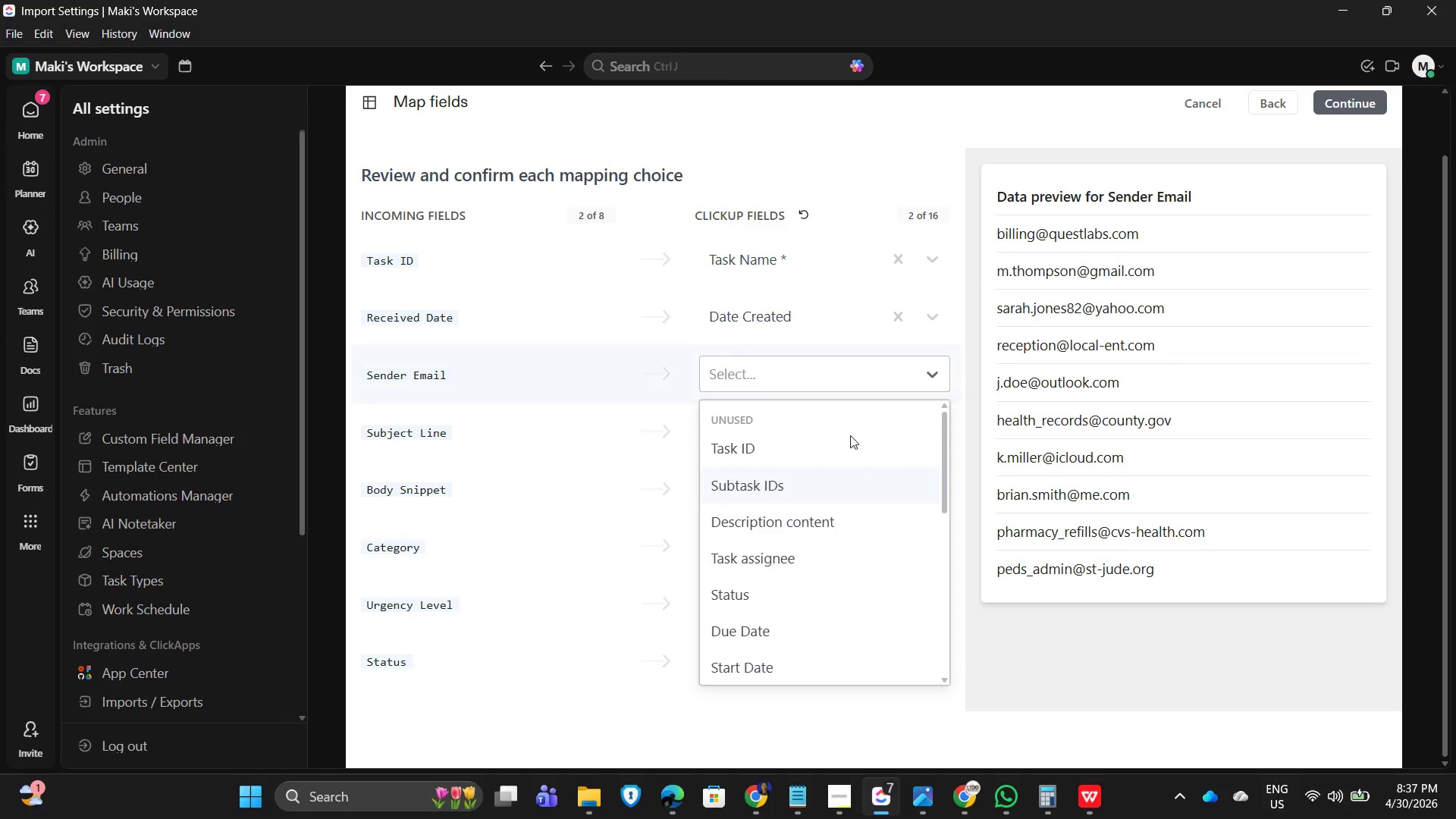 
scroll: coordinate [815, 616], scroll_direction: down, amount: 18.0
 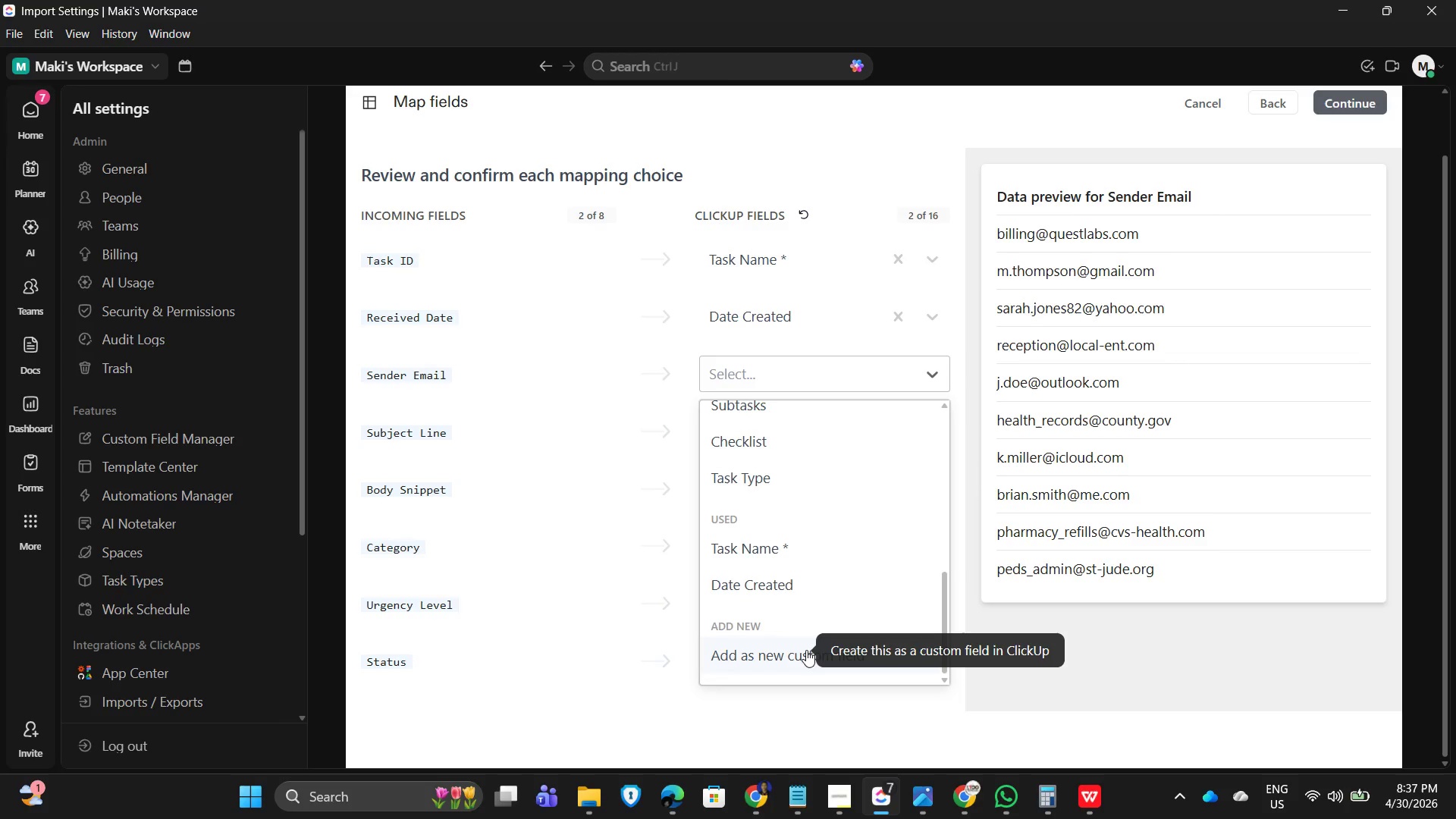 
left_click([806, 650])
 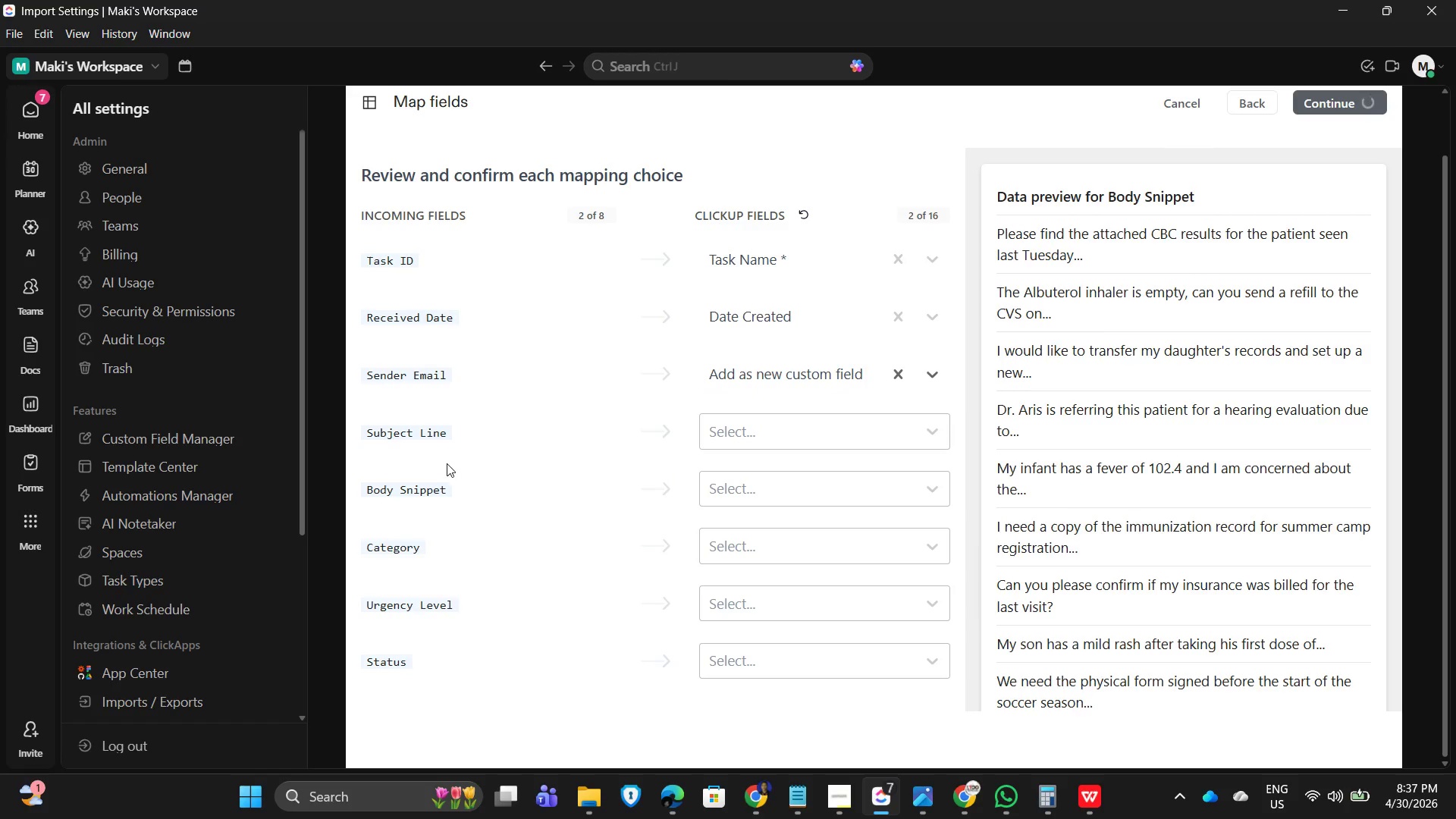 
mouse_move([792, 358])